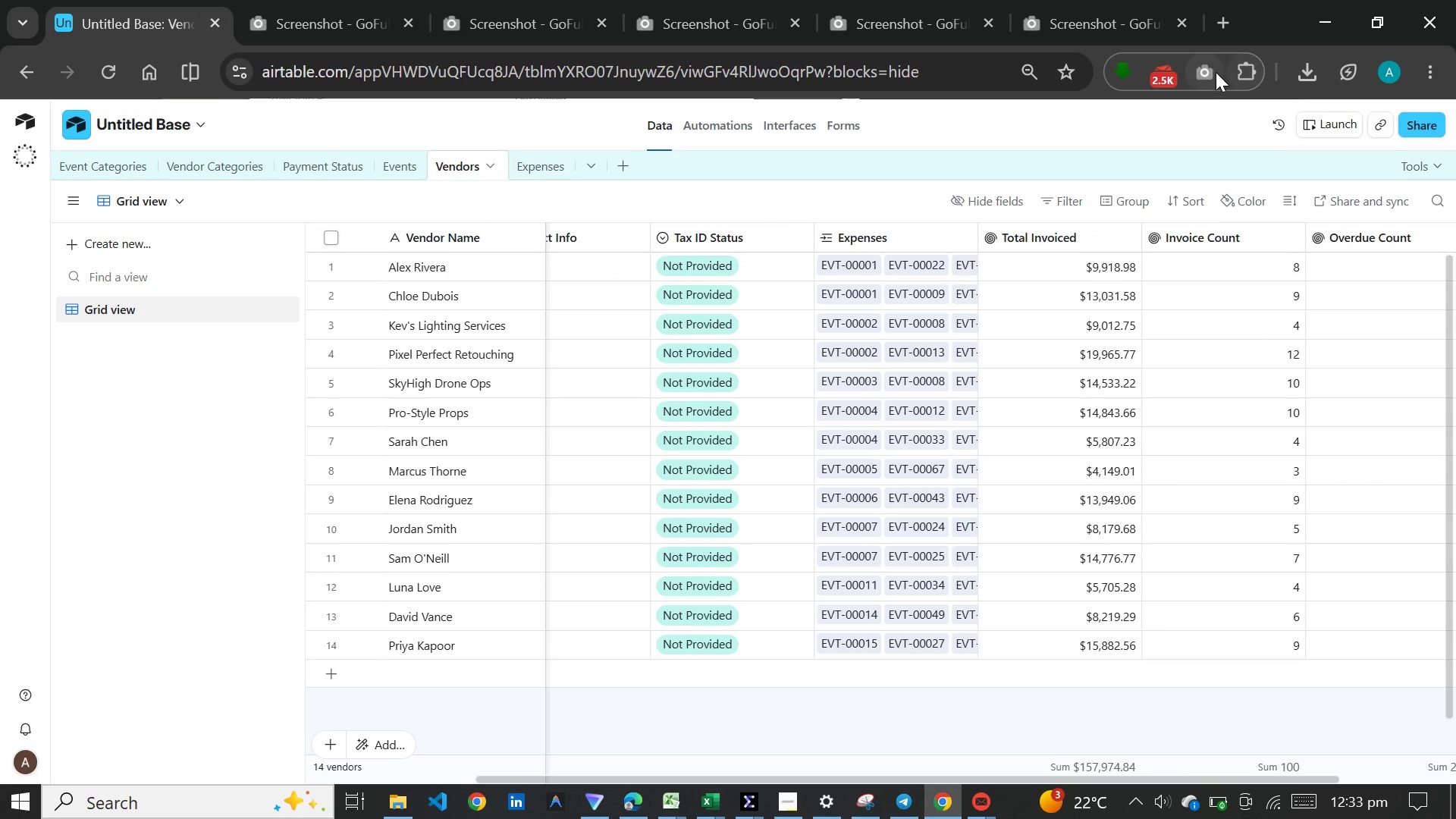 
left_click([1207, 72])
 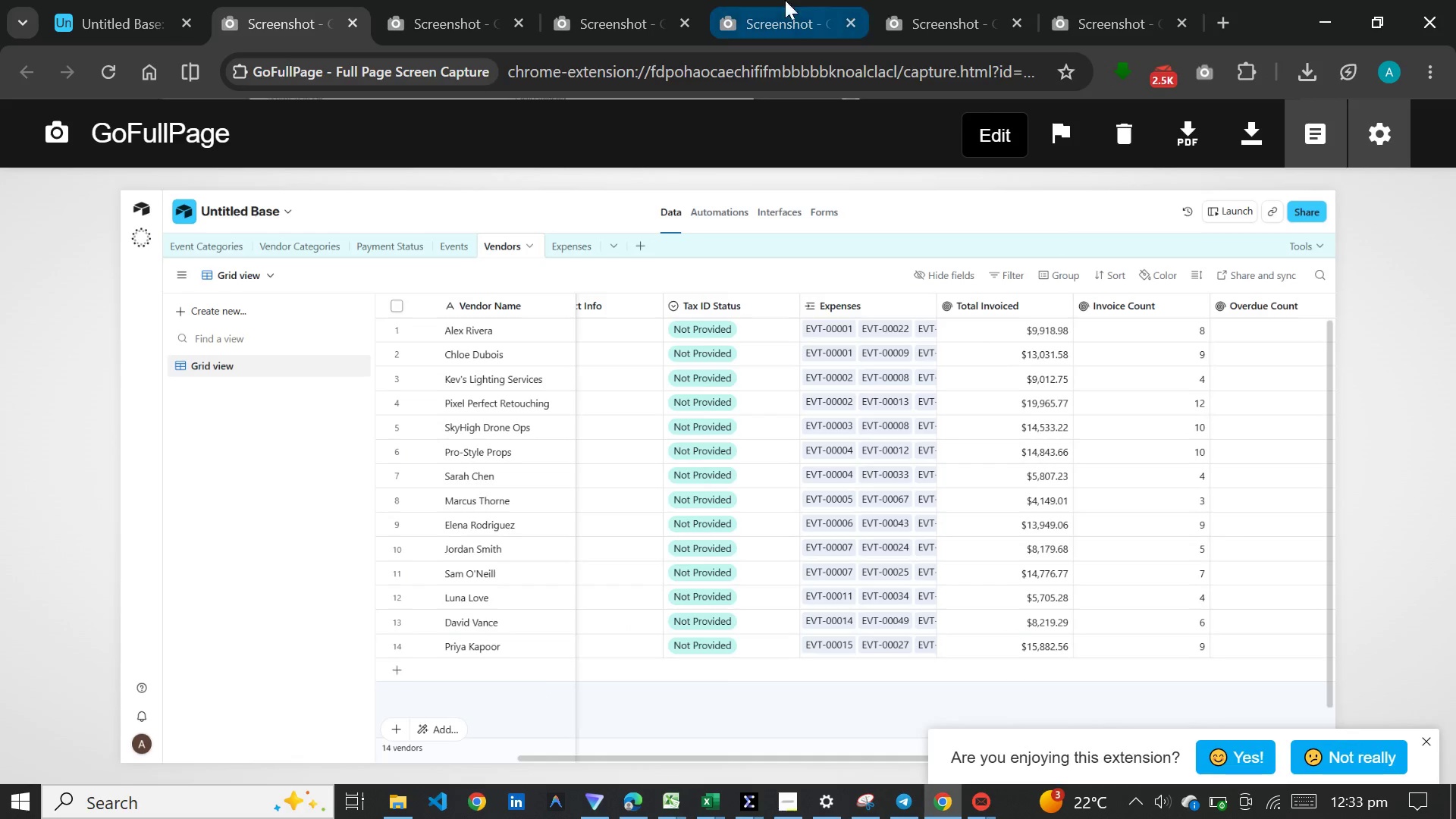 
left_click([130, 9])
 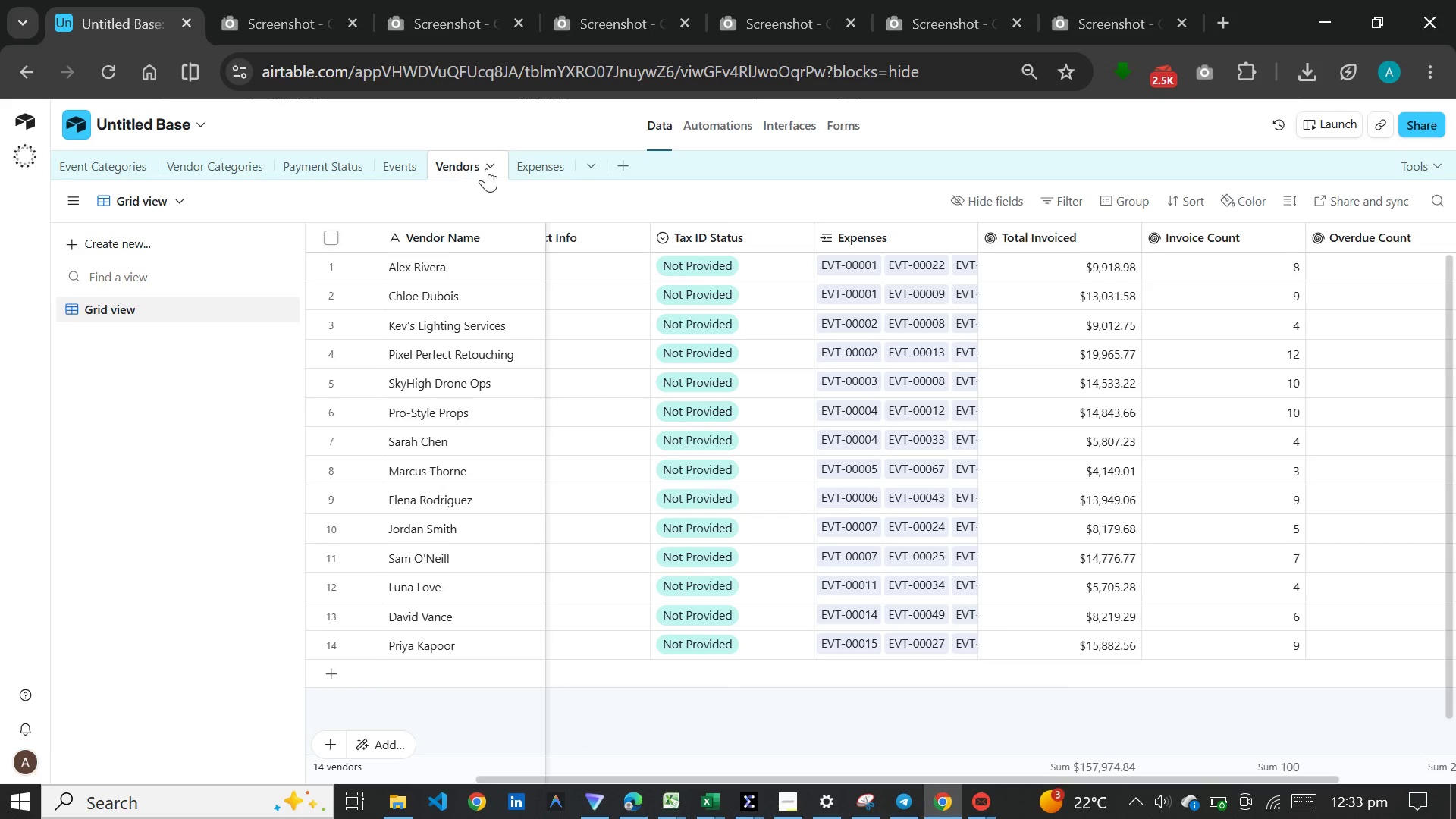 
left_click([542, 168])
 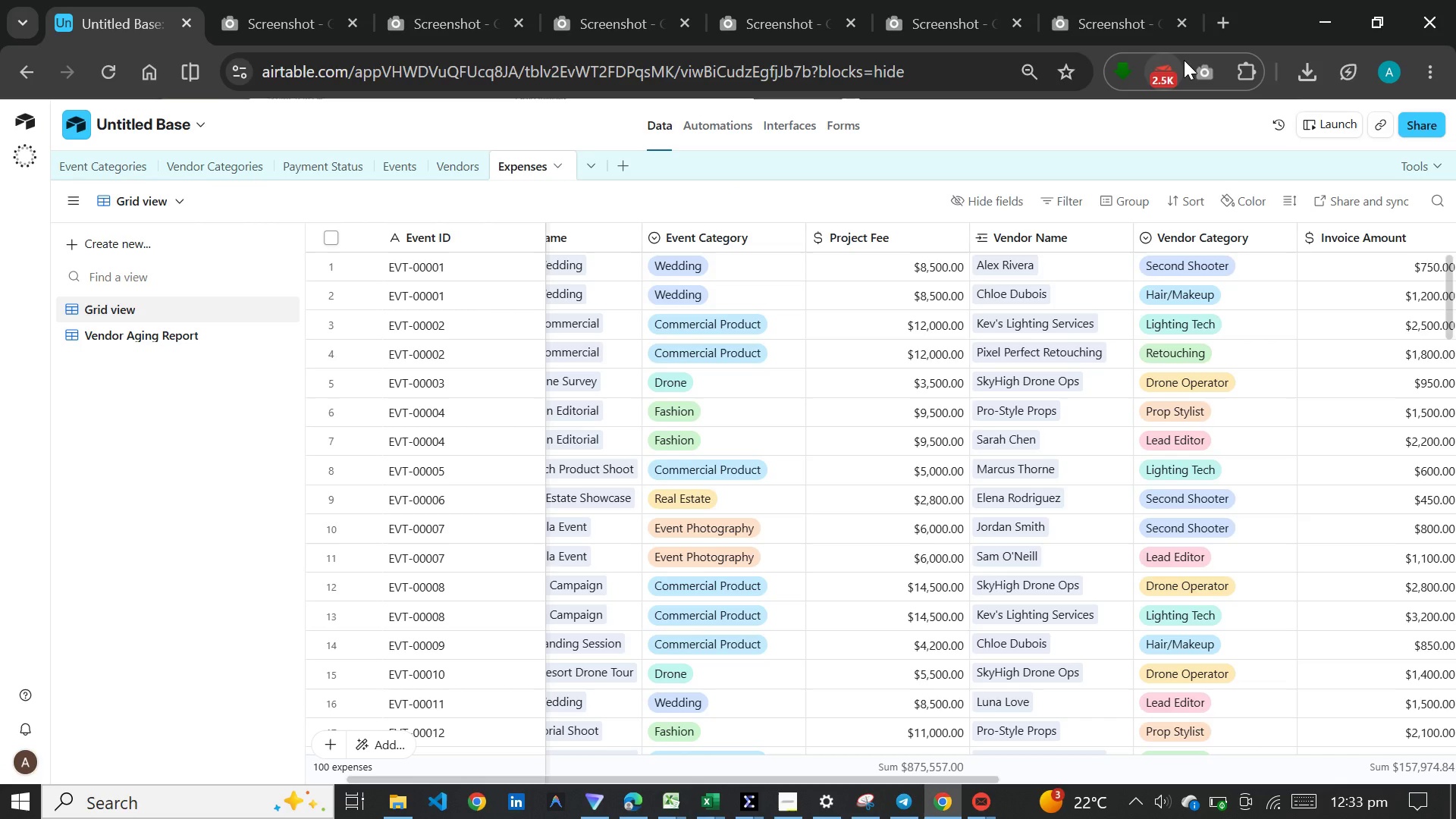 
left_click([1206, 71])
 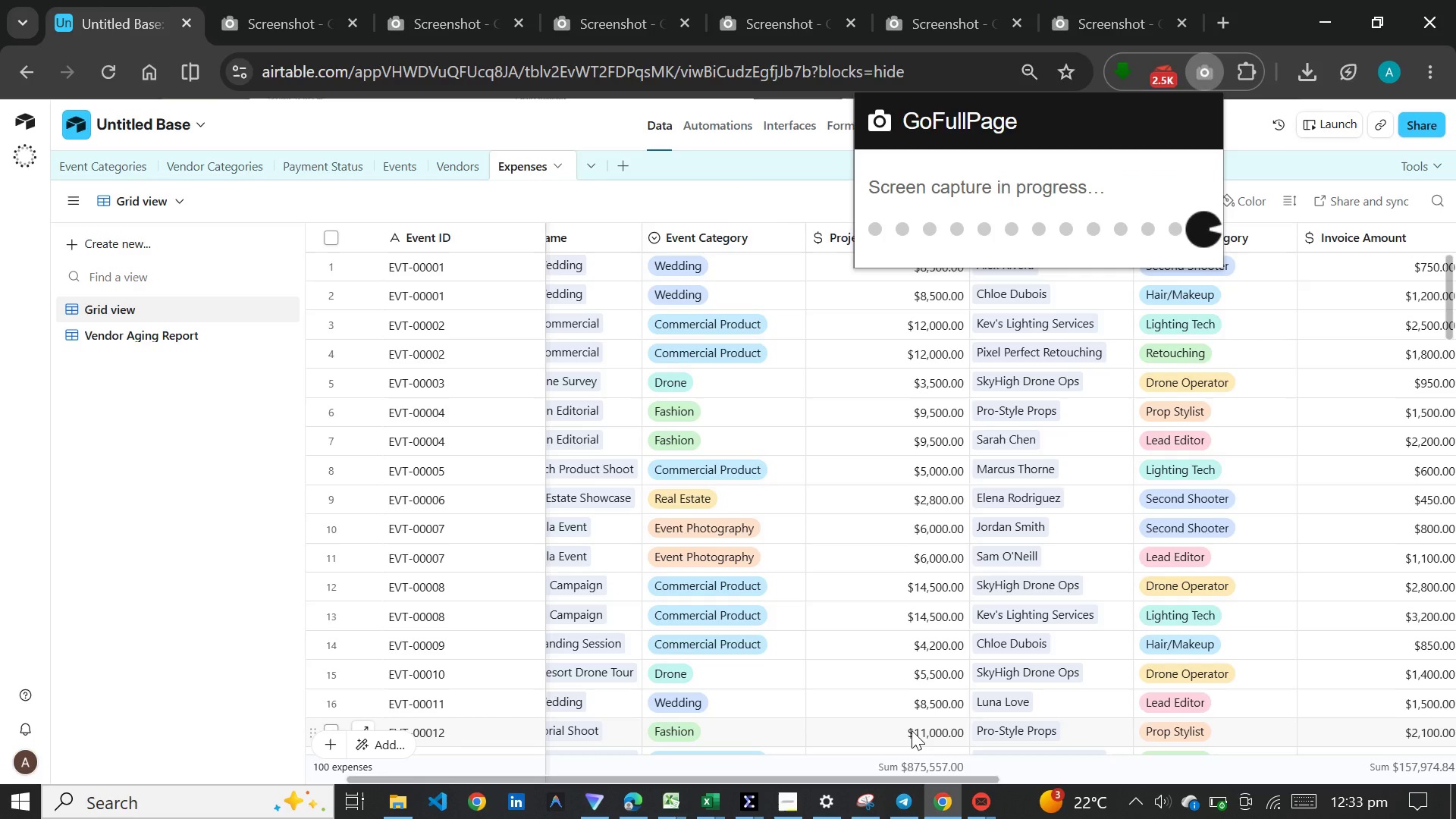 
left_click([99, 0])
 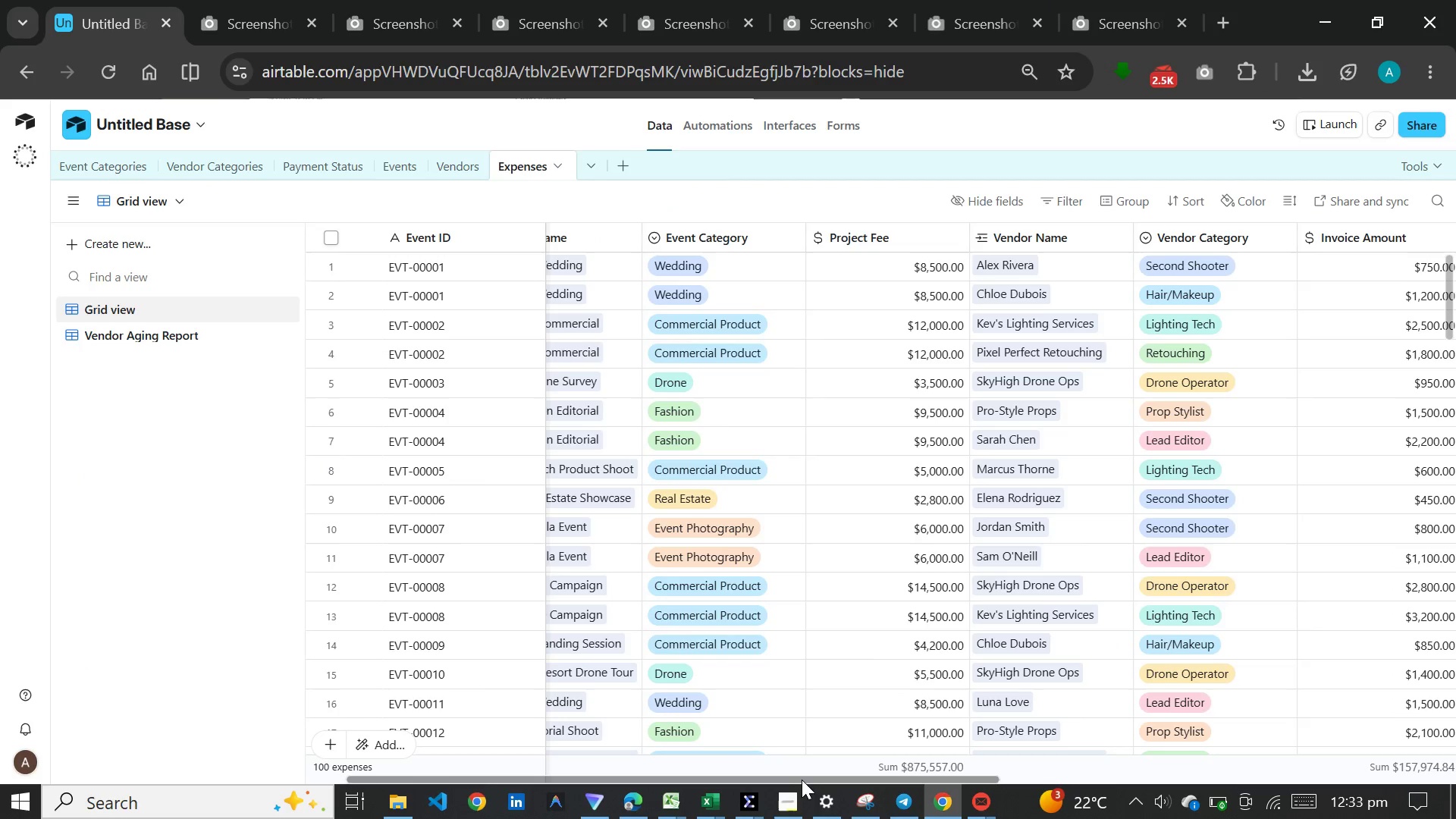 
left_click_drag(start_coordinate=[802, 778], to_coordinate=[1056, 788])
 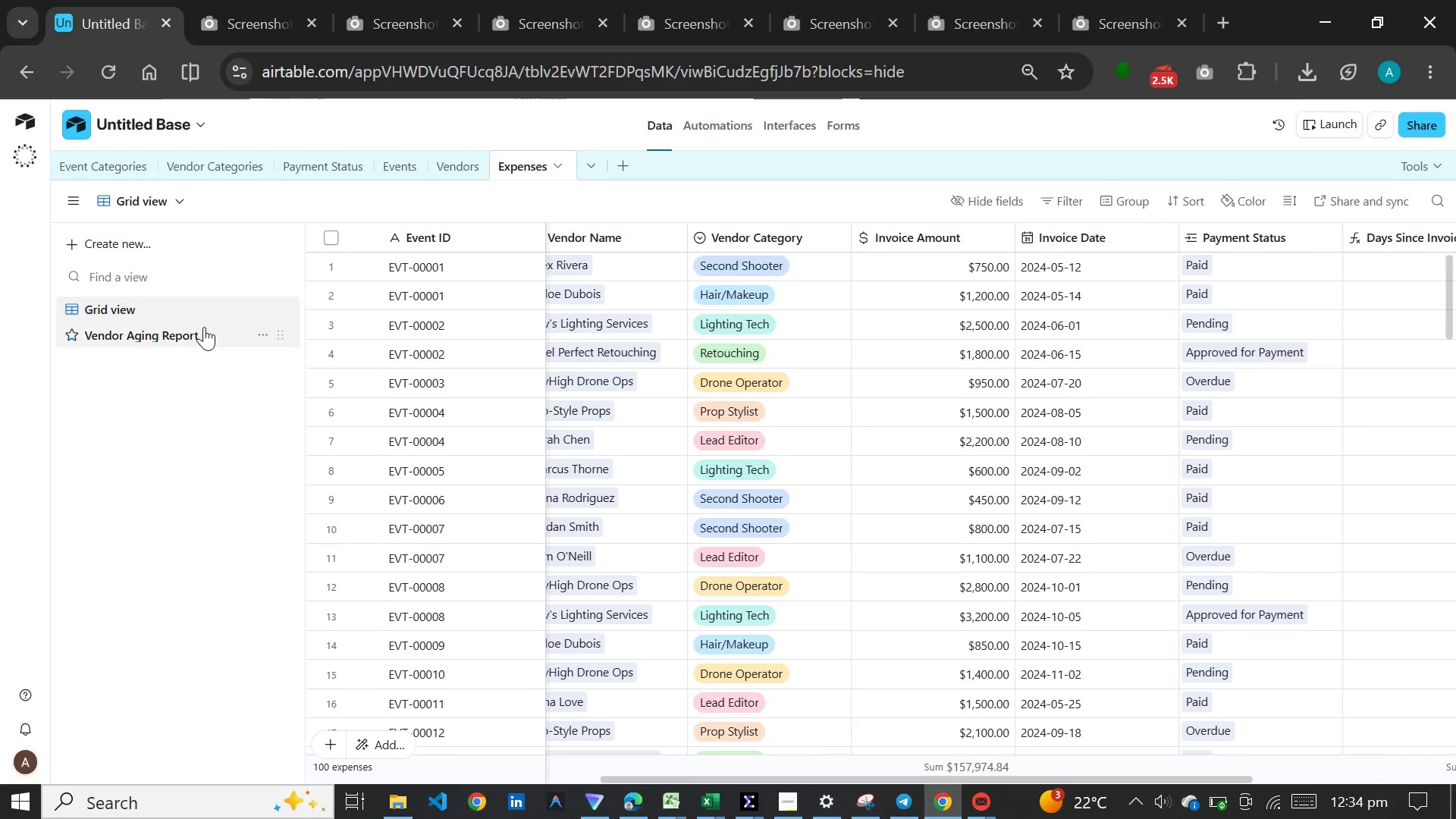 
left_click([204, 327])
 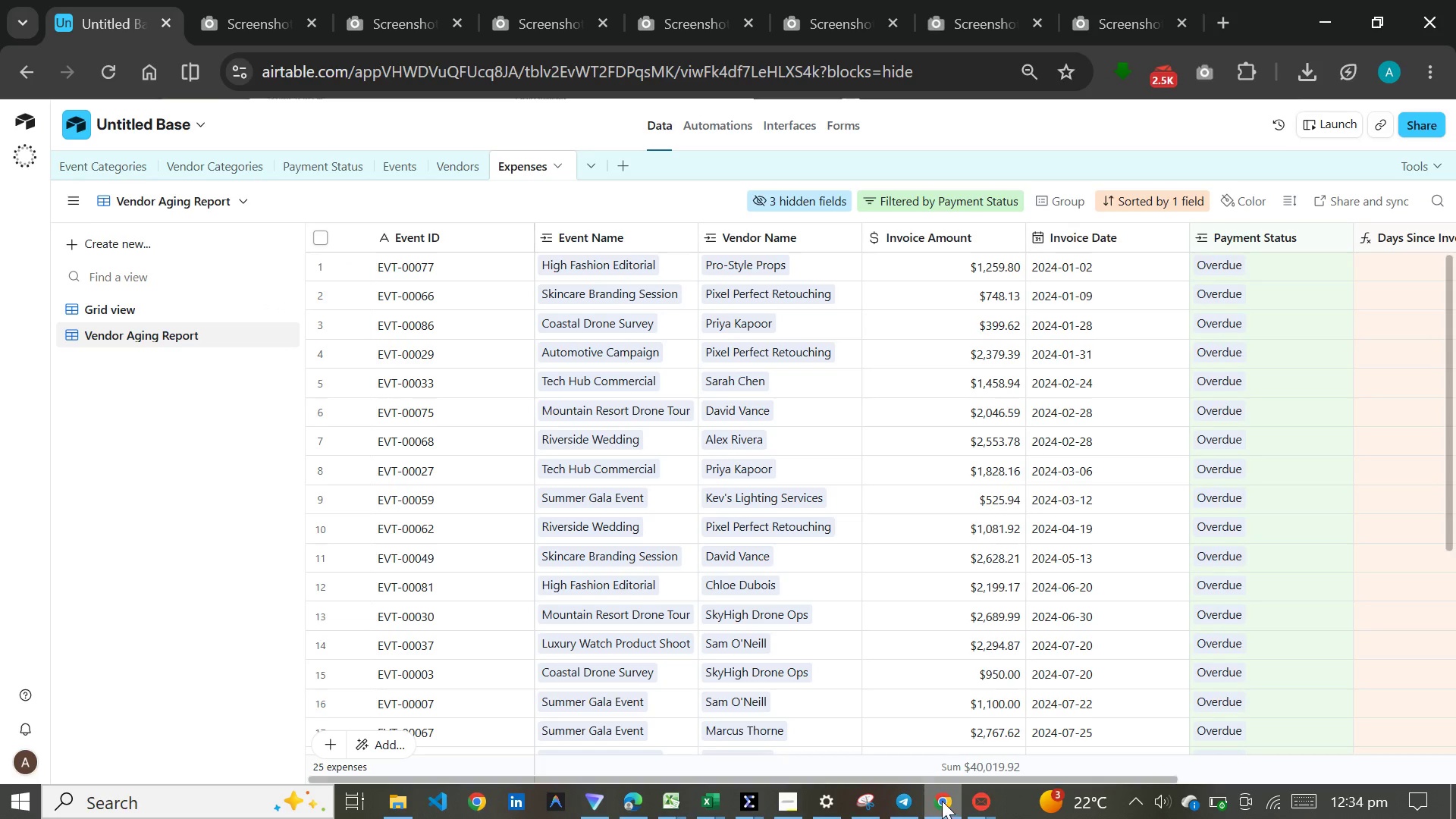 
left_click_drag(start_coordinate=[951, 782], to_coordinate=[1044, 782])
 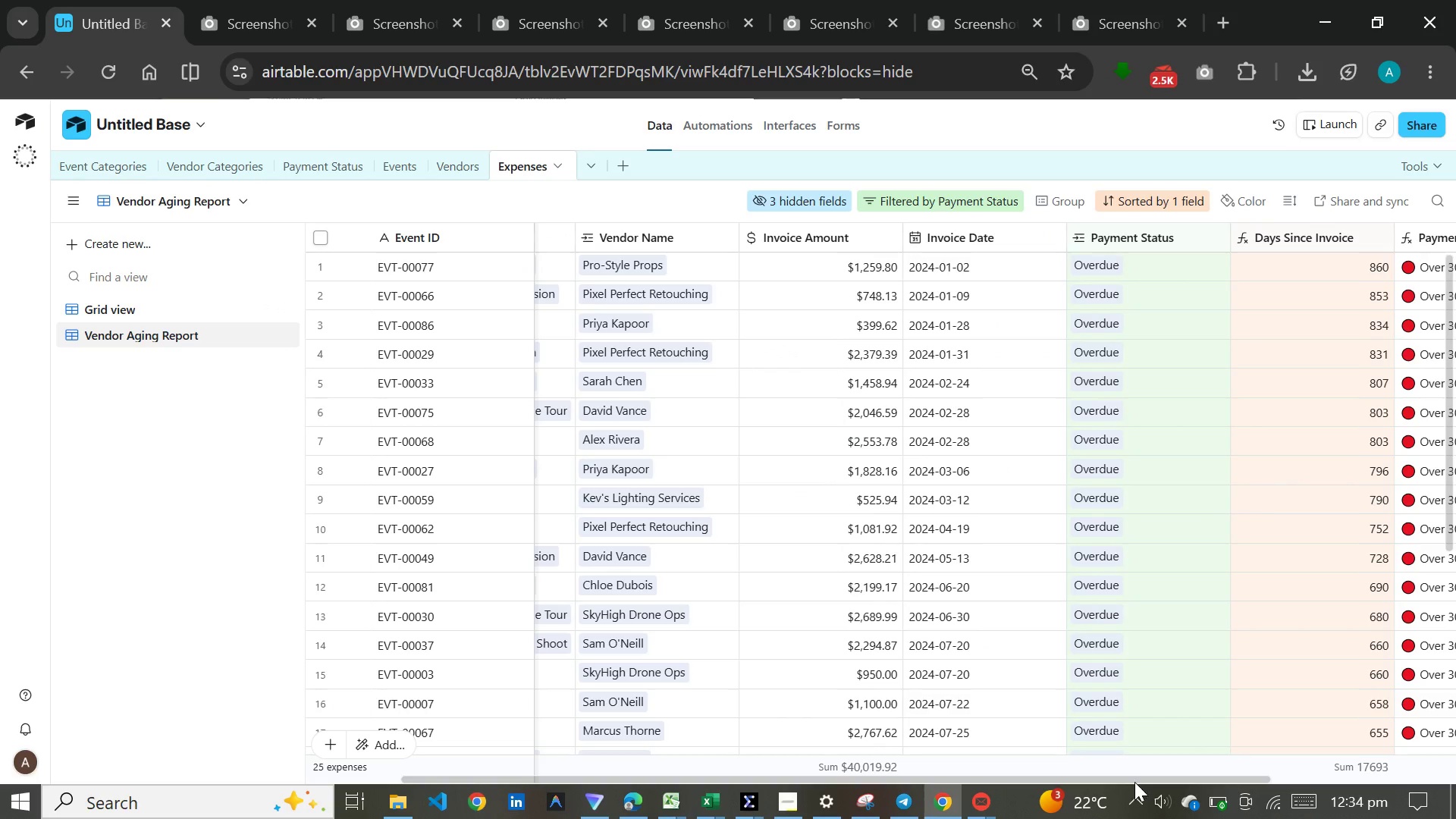 
left_click_drag(start_coordinate=[1136, 776], to_coordinate=[1123, 770])
 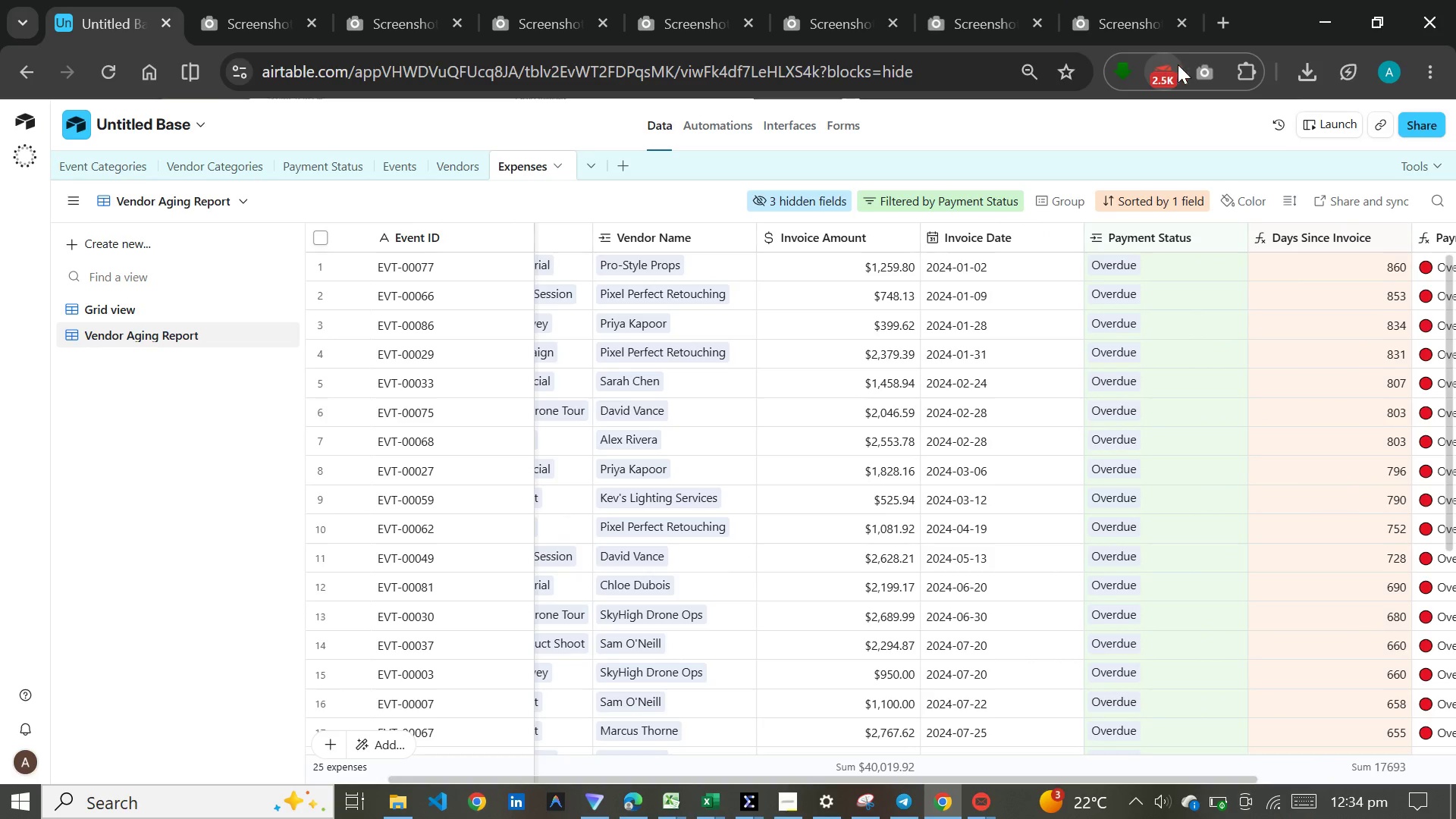 
left_click([1201, 72])
 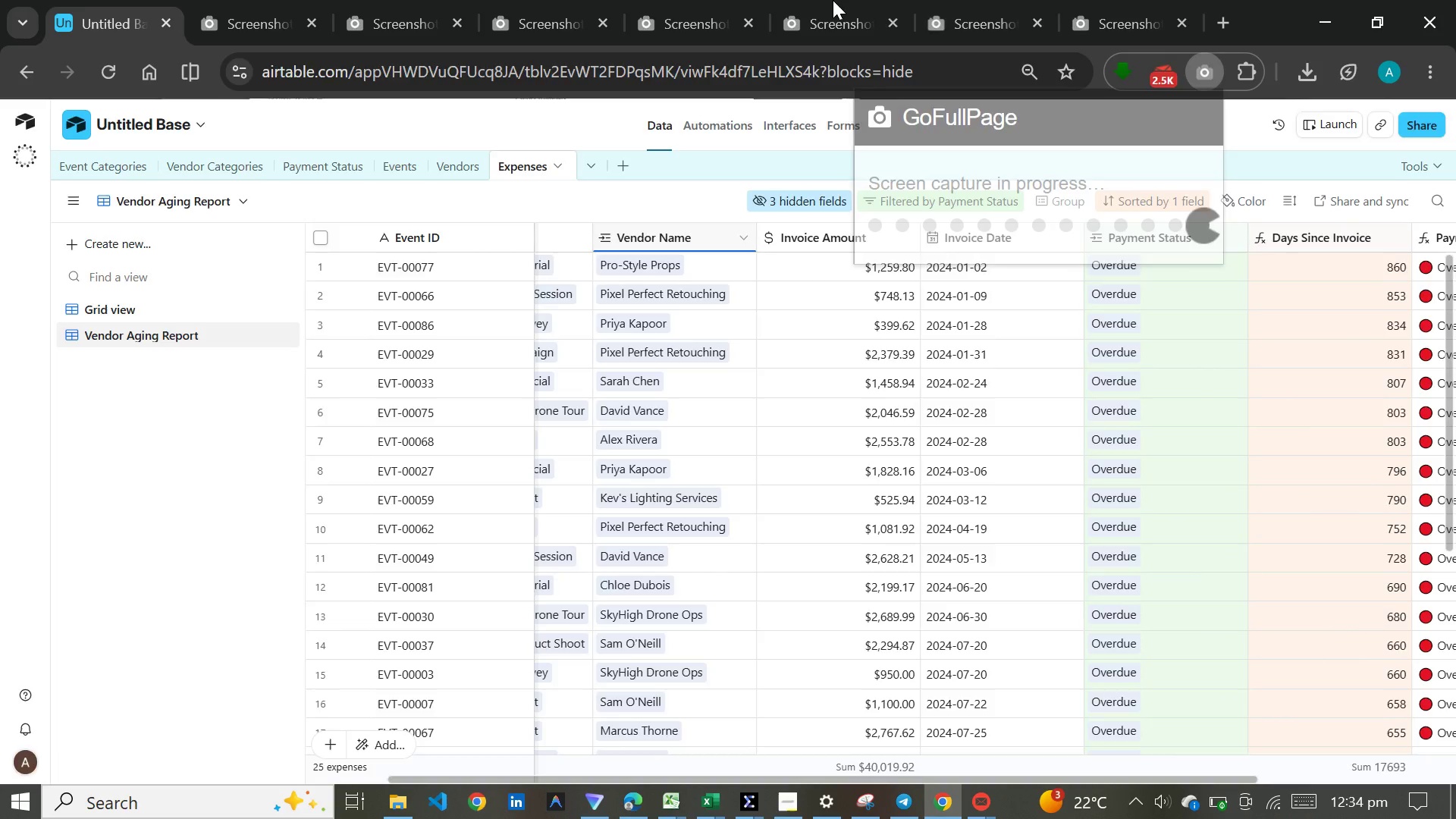 
left_click([1228, 27])
 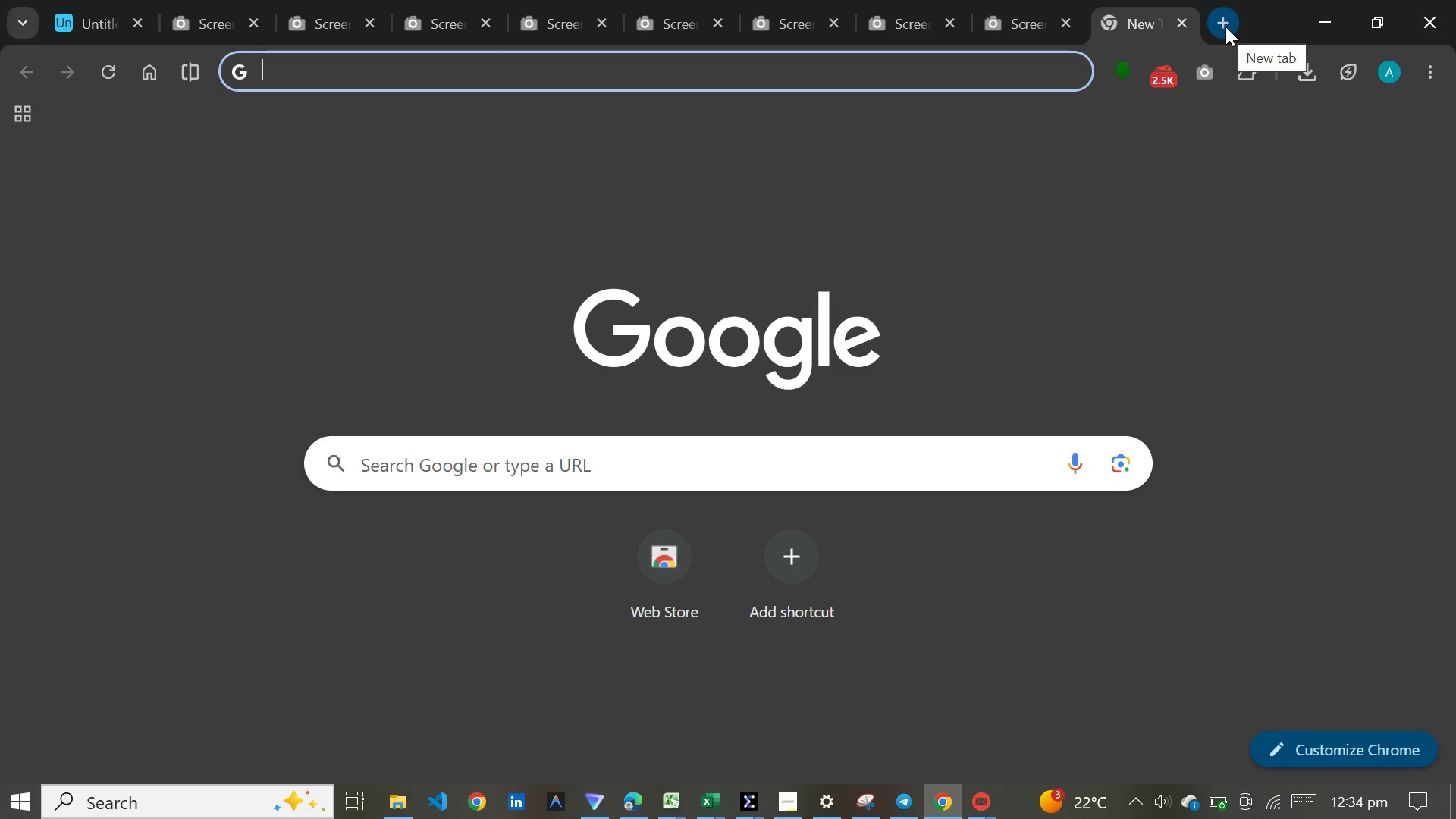 
type(onli)
 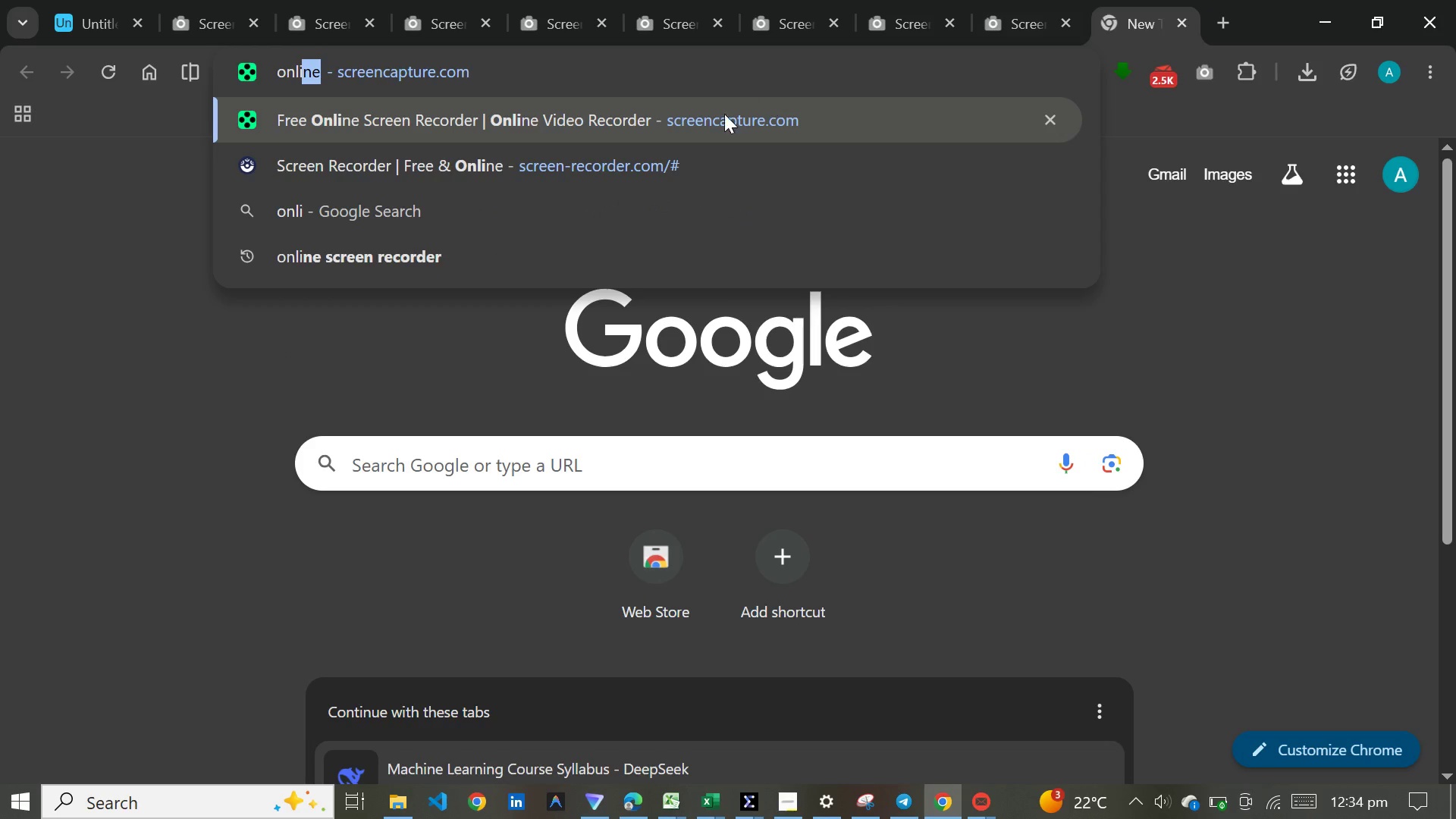 
left_click([709, 114])
 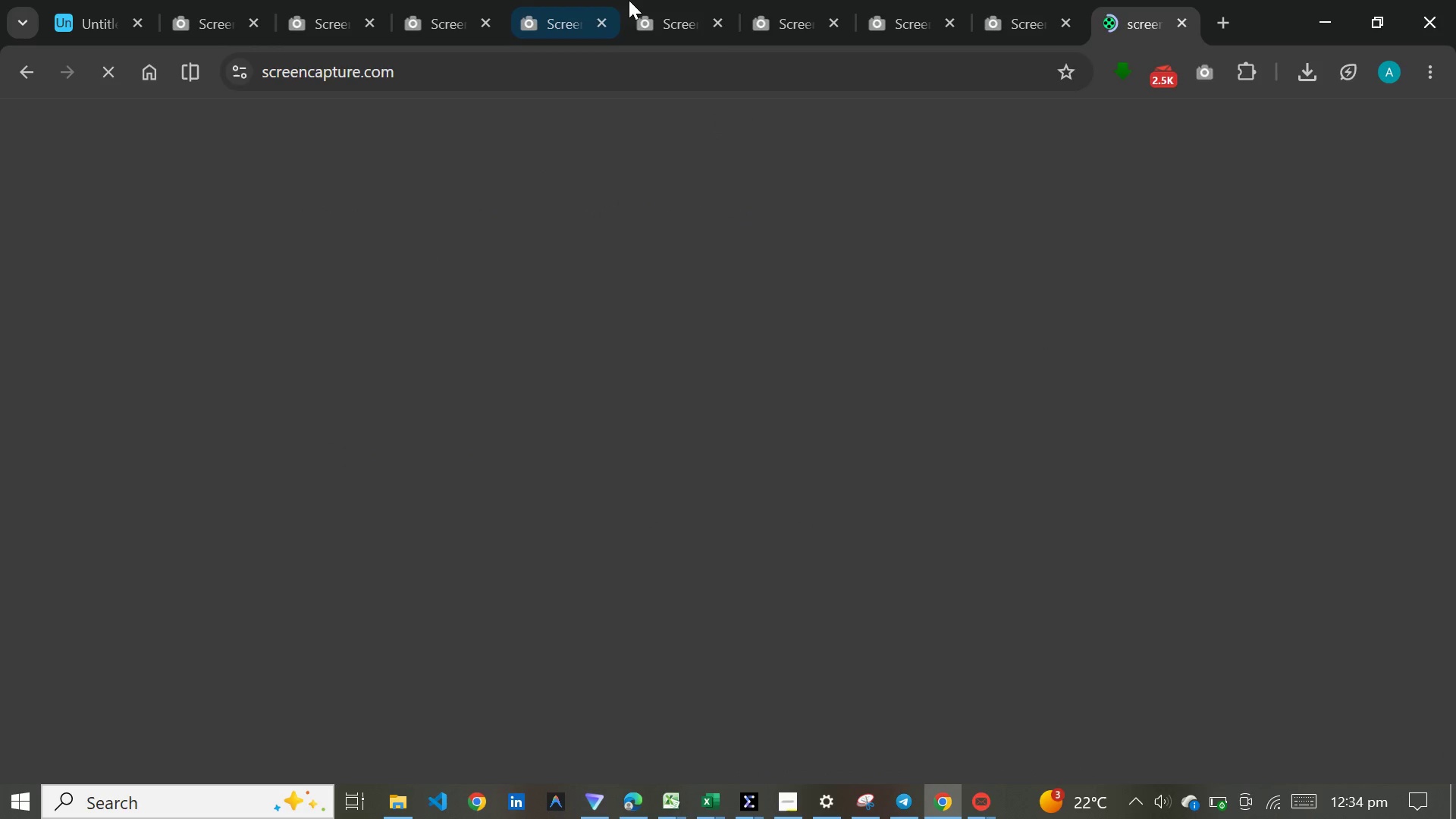 
mouse_move([79, 20])
 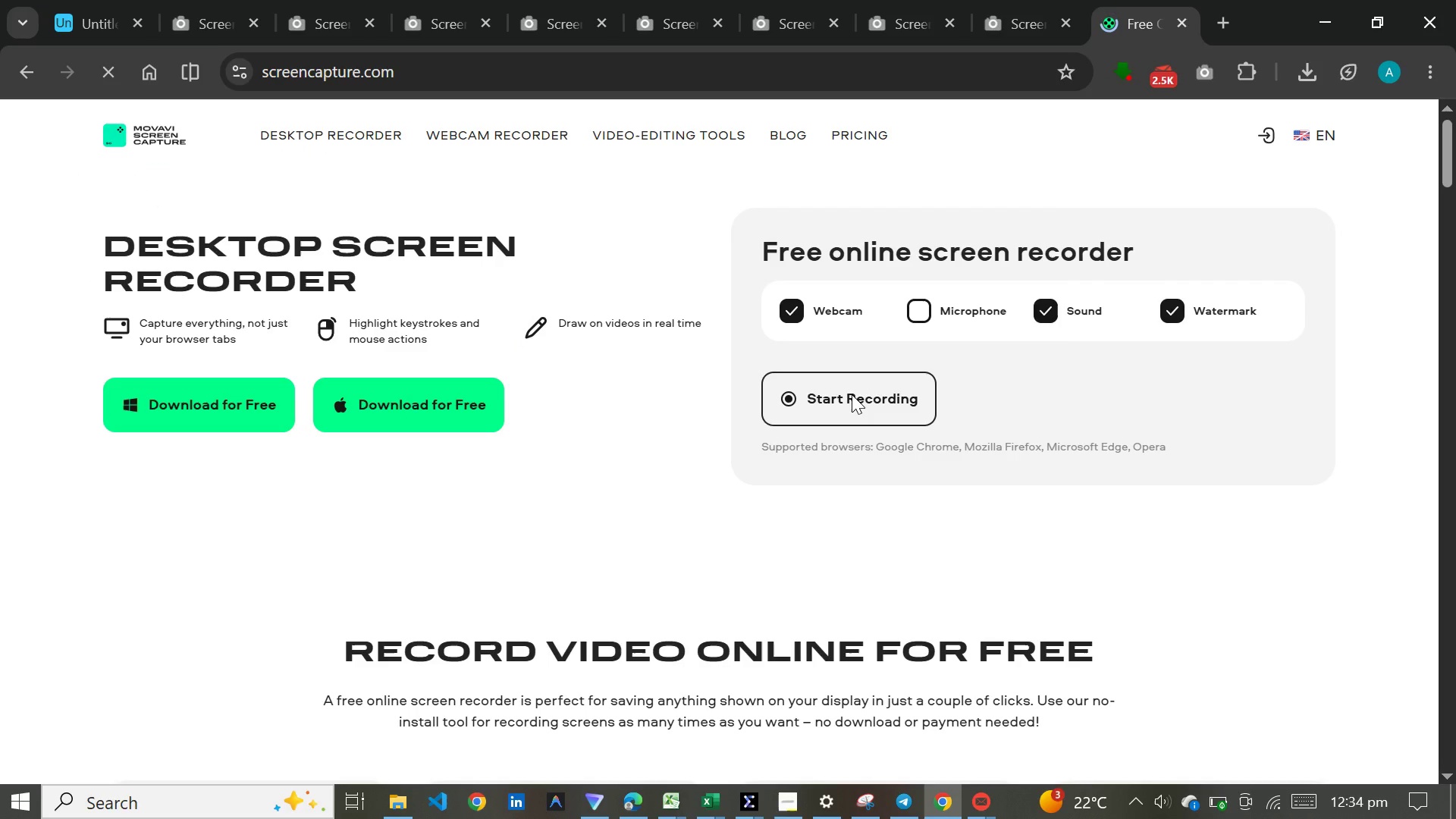 
left_click([852, 394])
 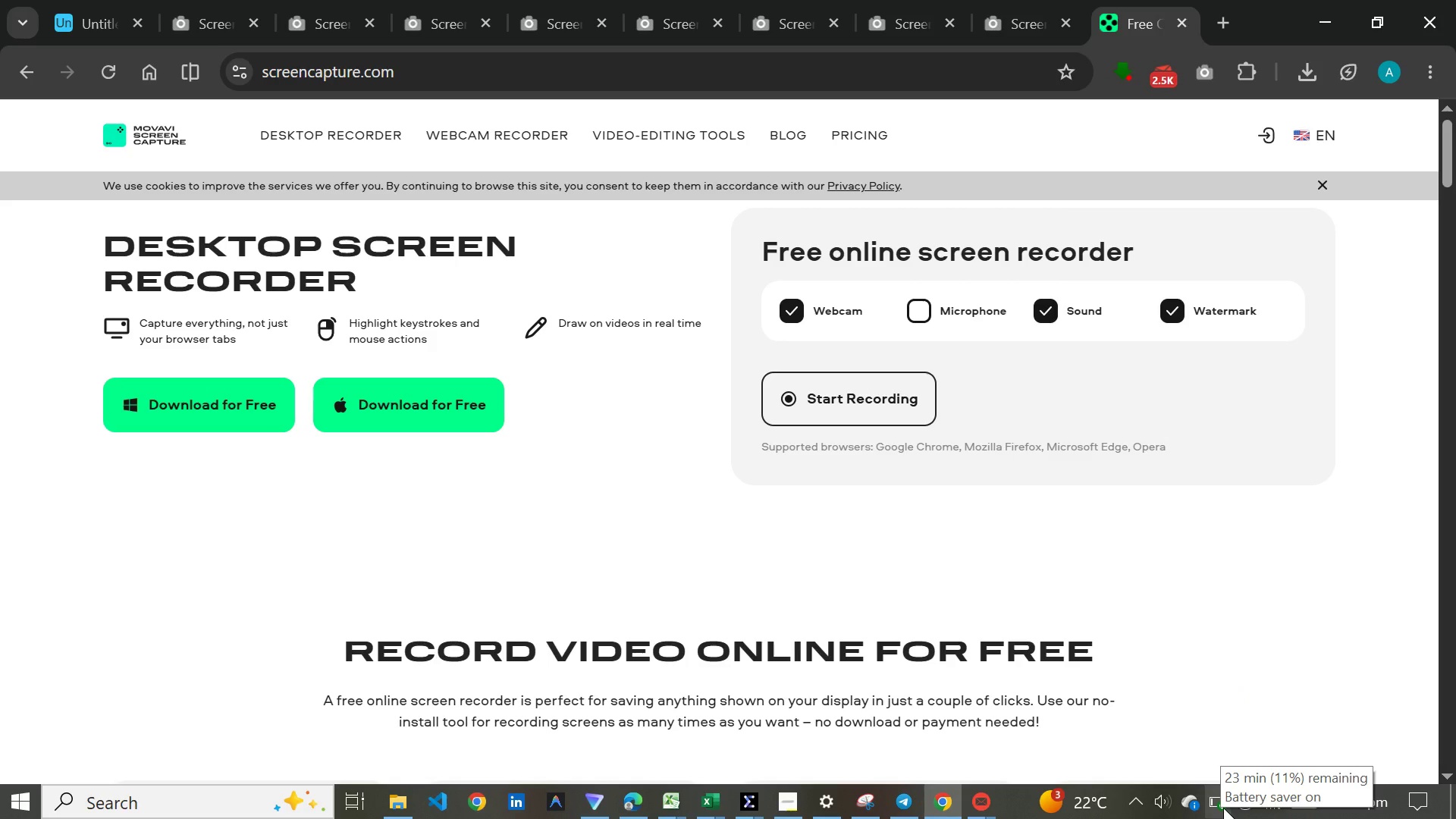 
wait(5.16)
 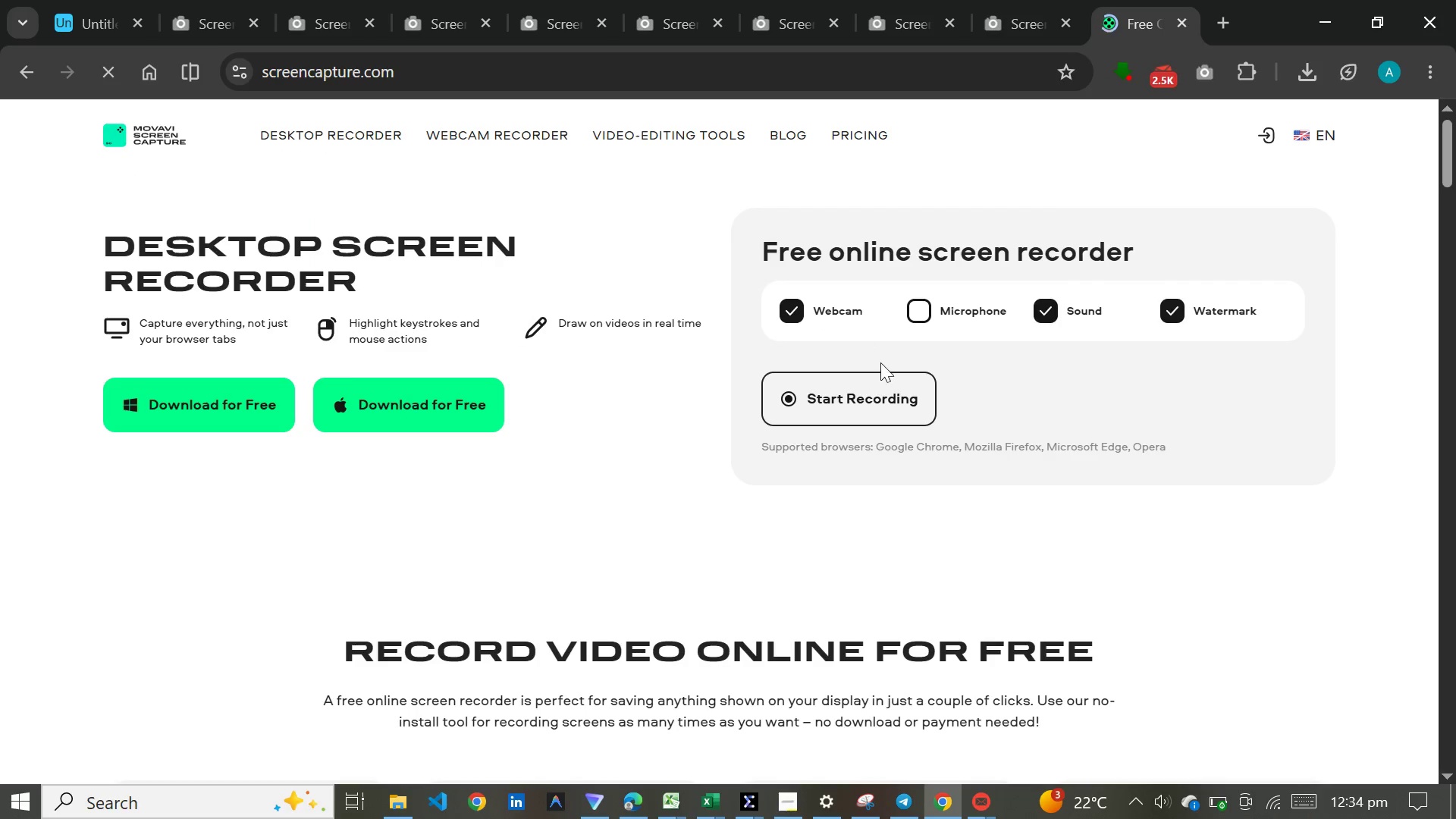 
left_click([890, 386])
 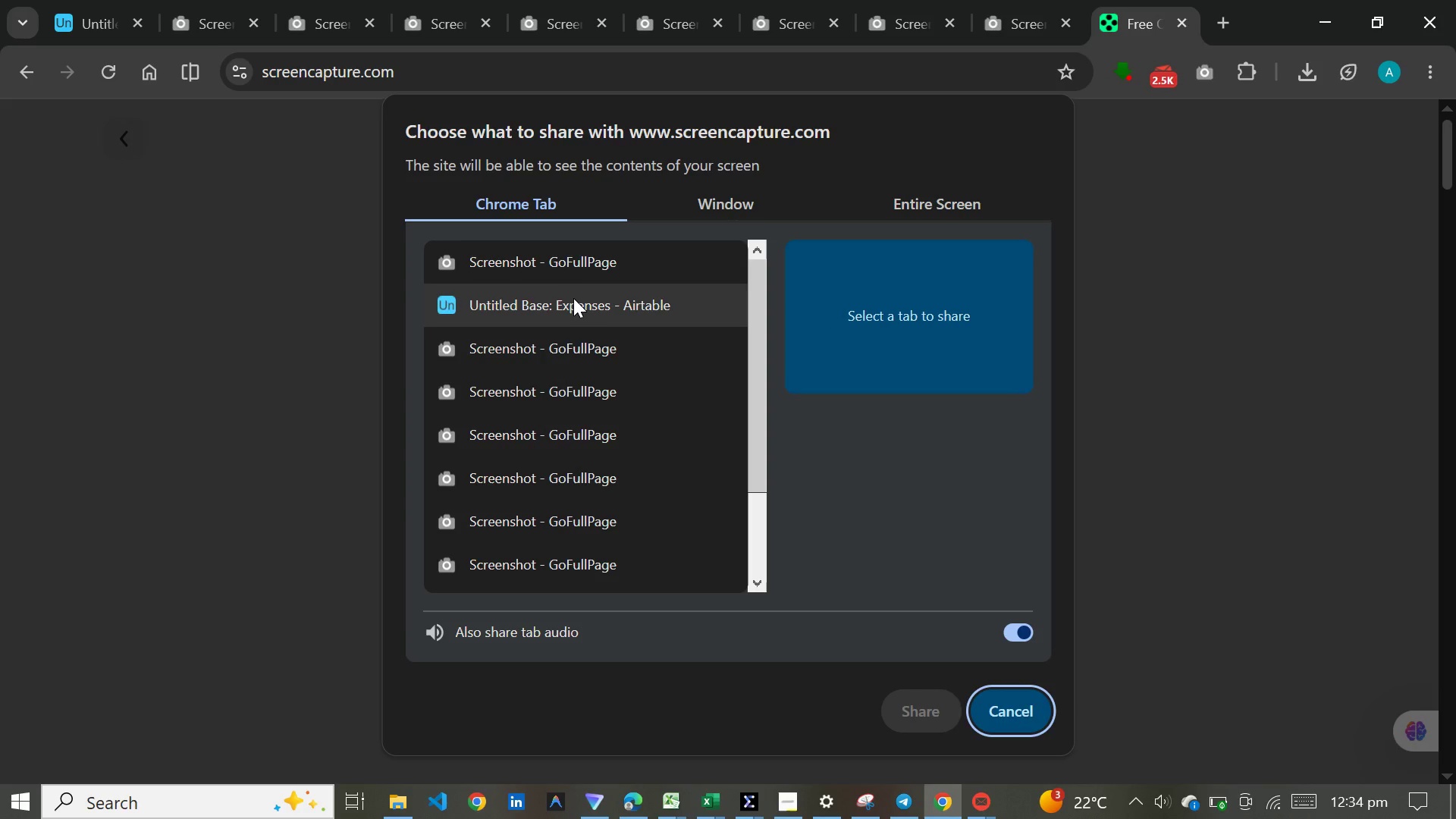 
left_click([572, 300])
 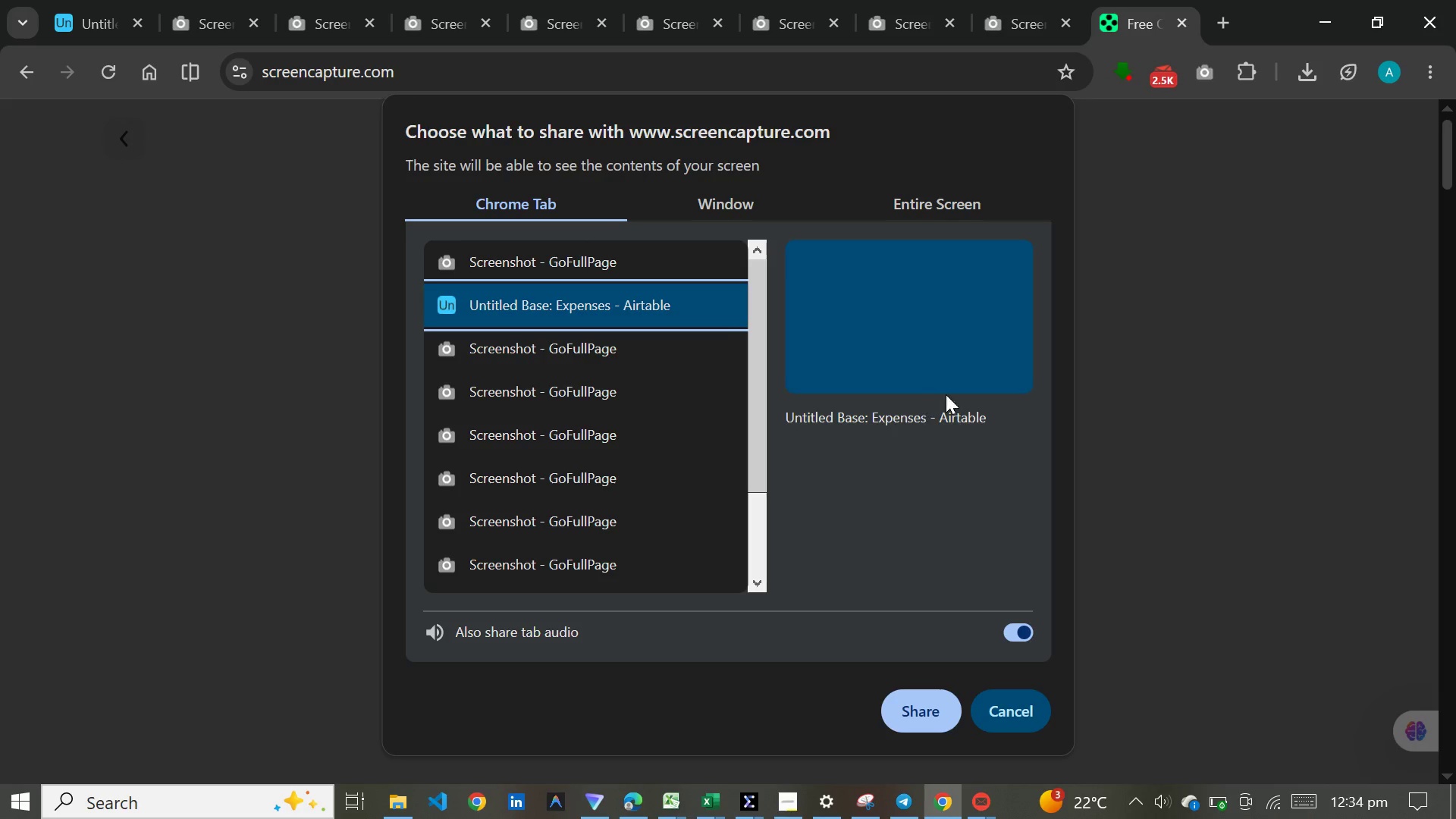 
wait(11.0)
 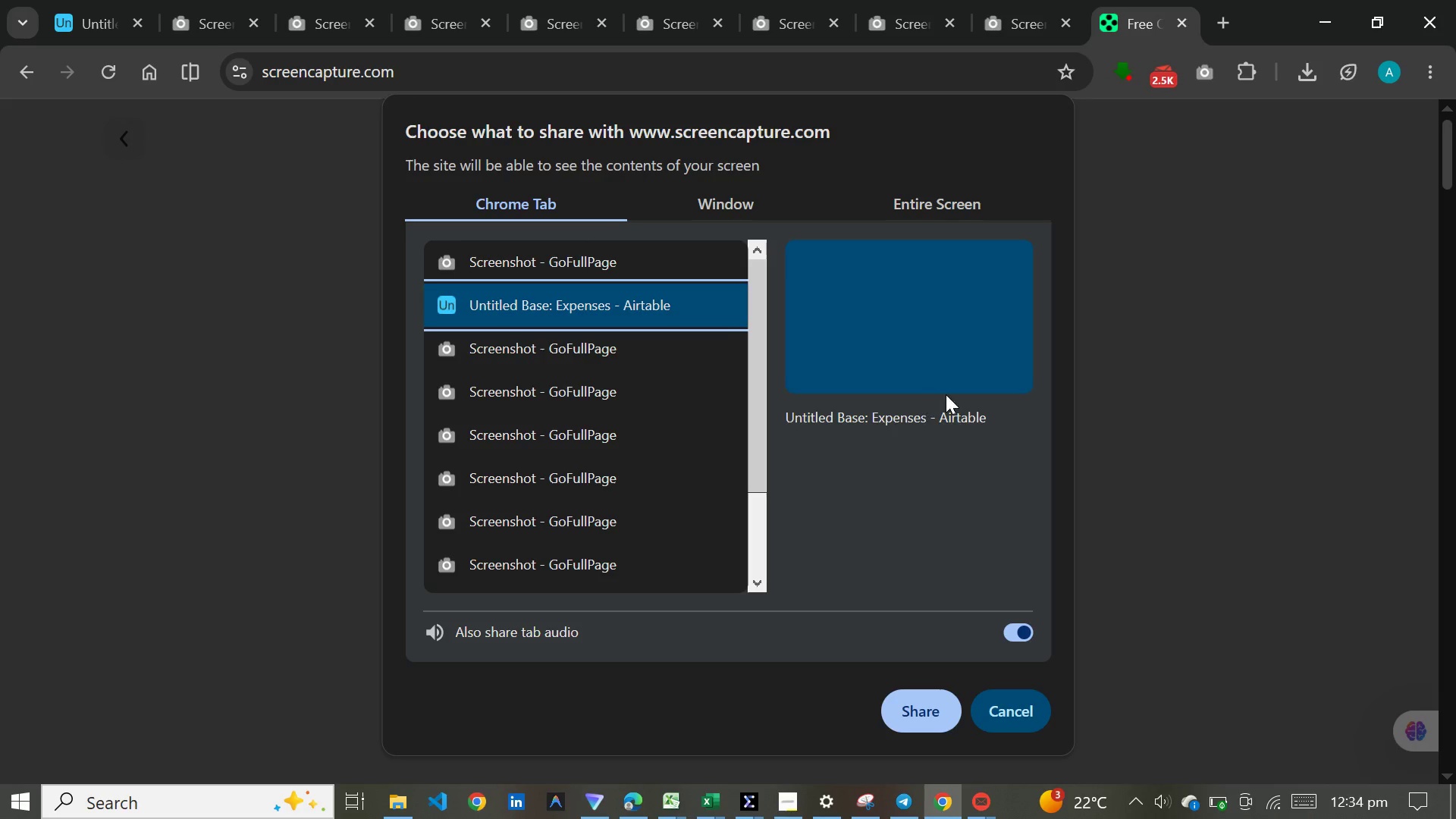 
left_click([915, 706])
 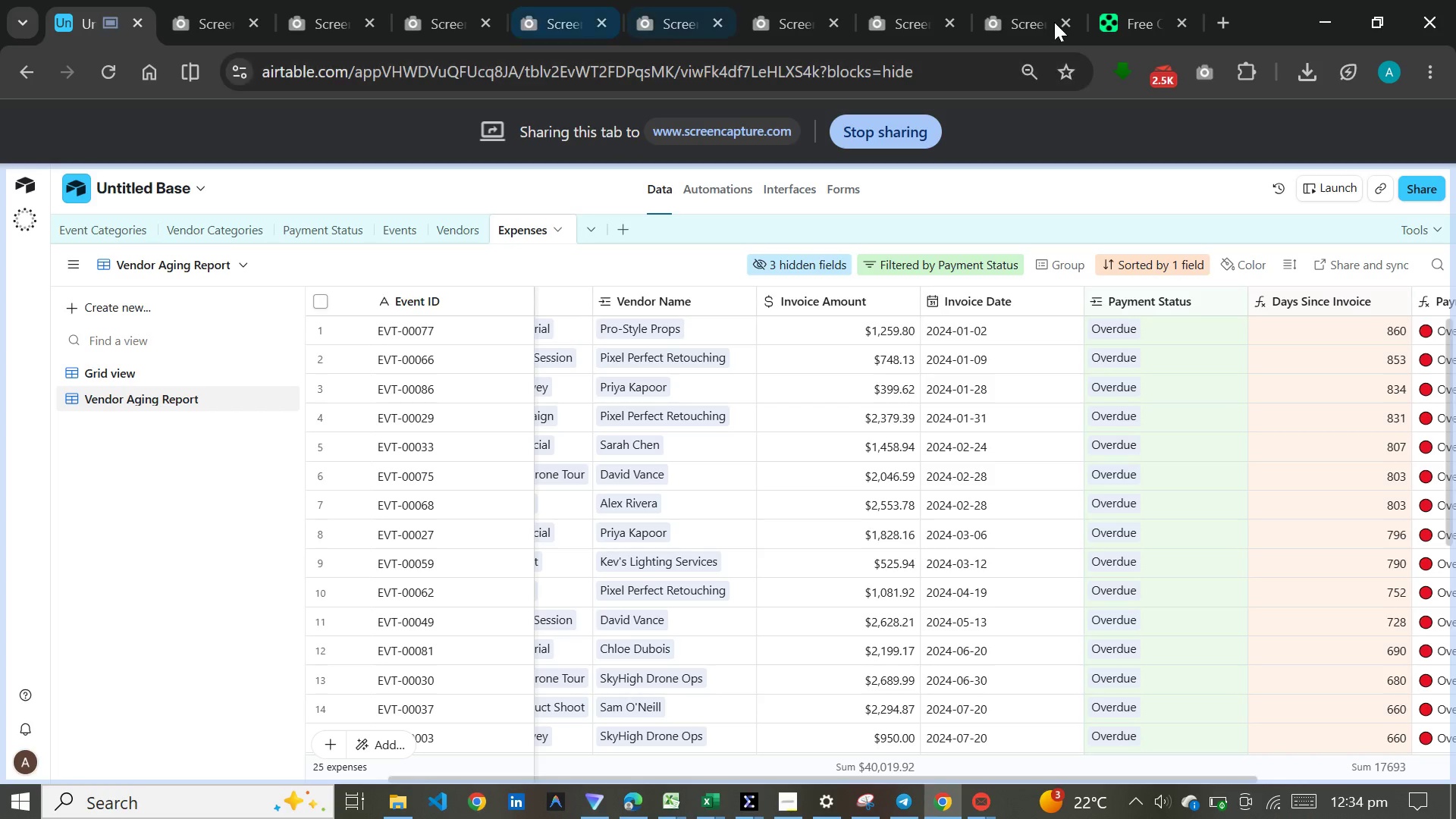 
left_click([1156, 16])
 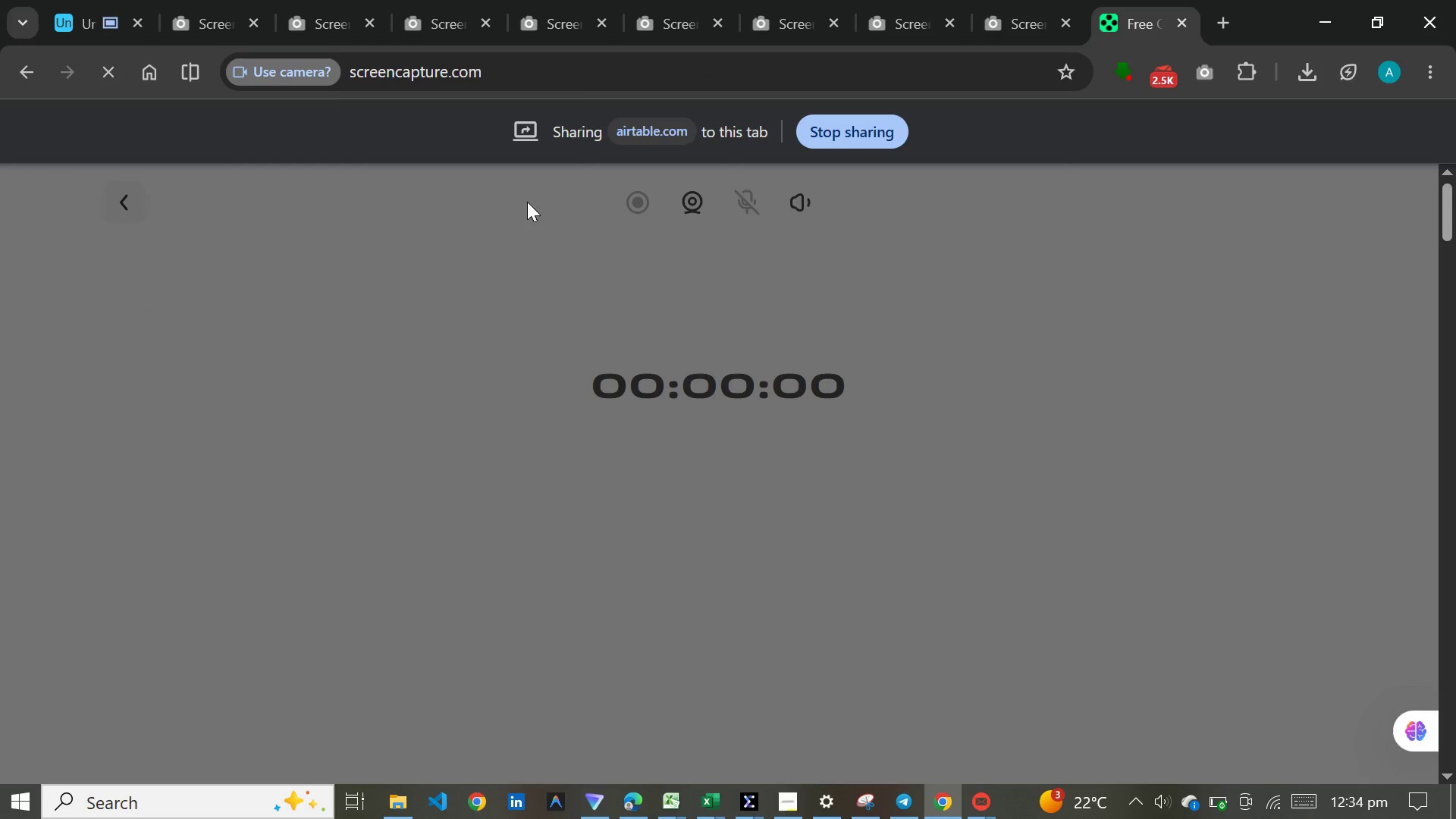 
wait(9.01)
 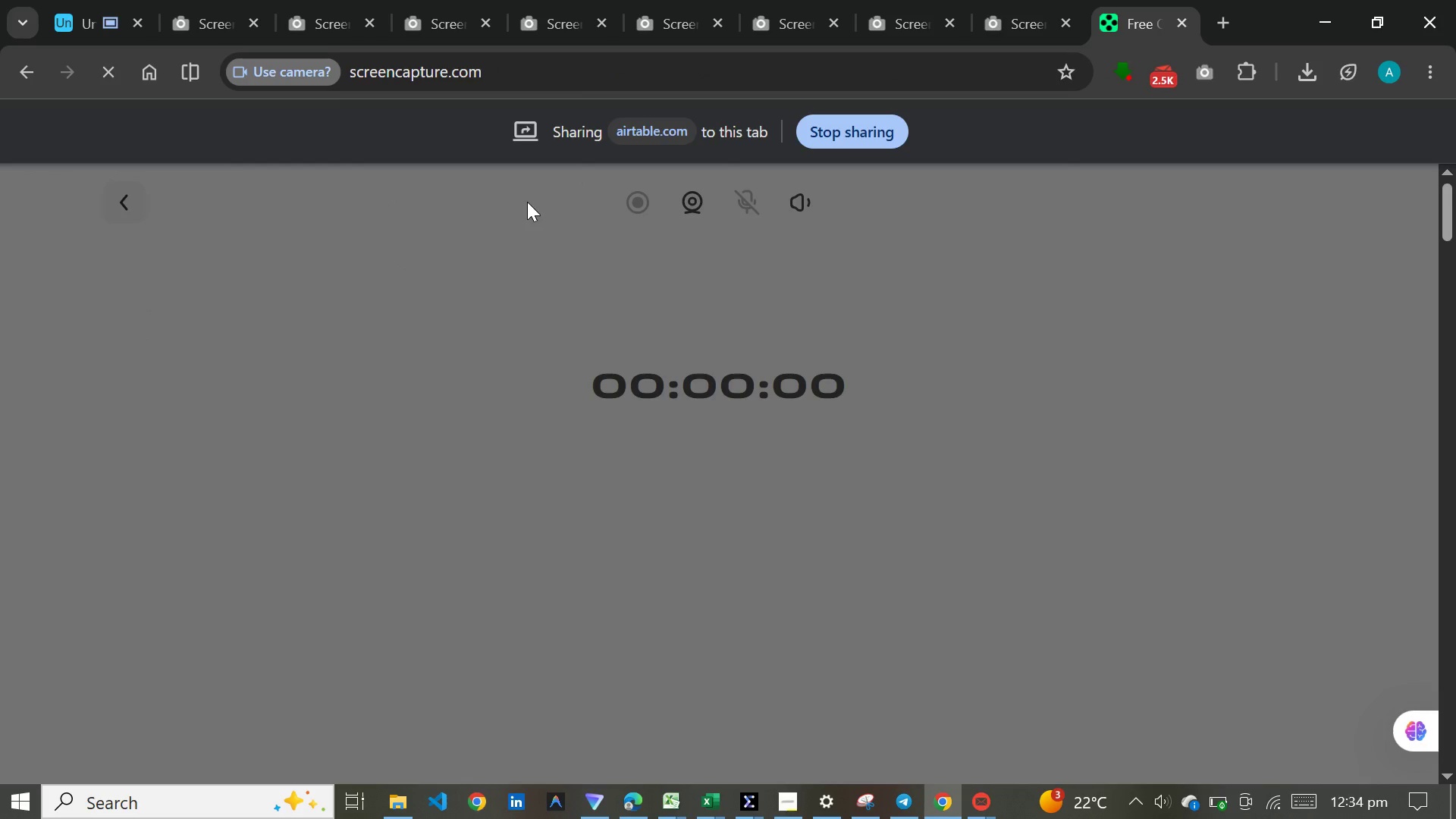 
mouse_move([1253, 801])
 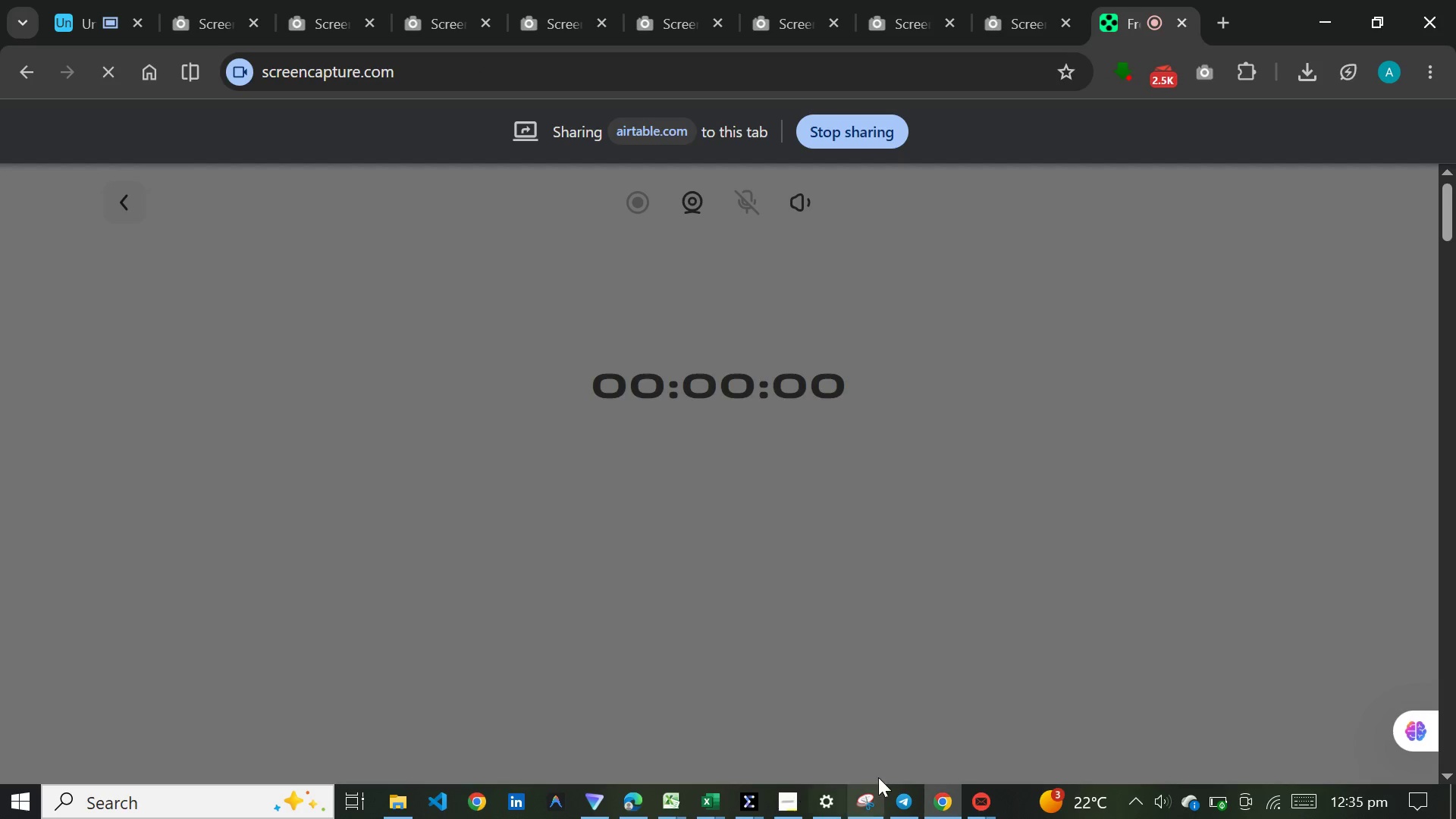 
left_click([689, 399])
 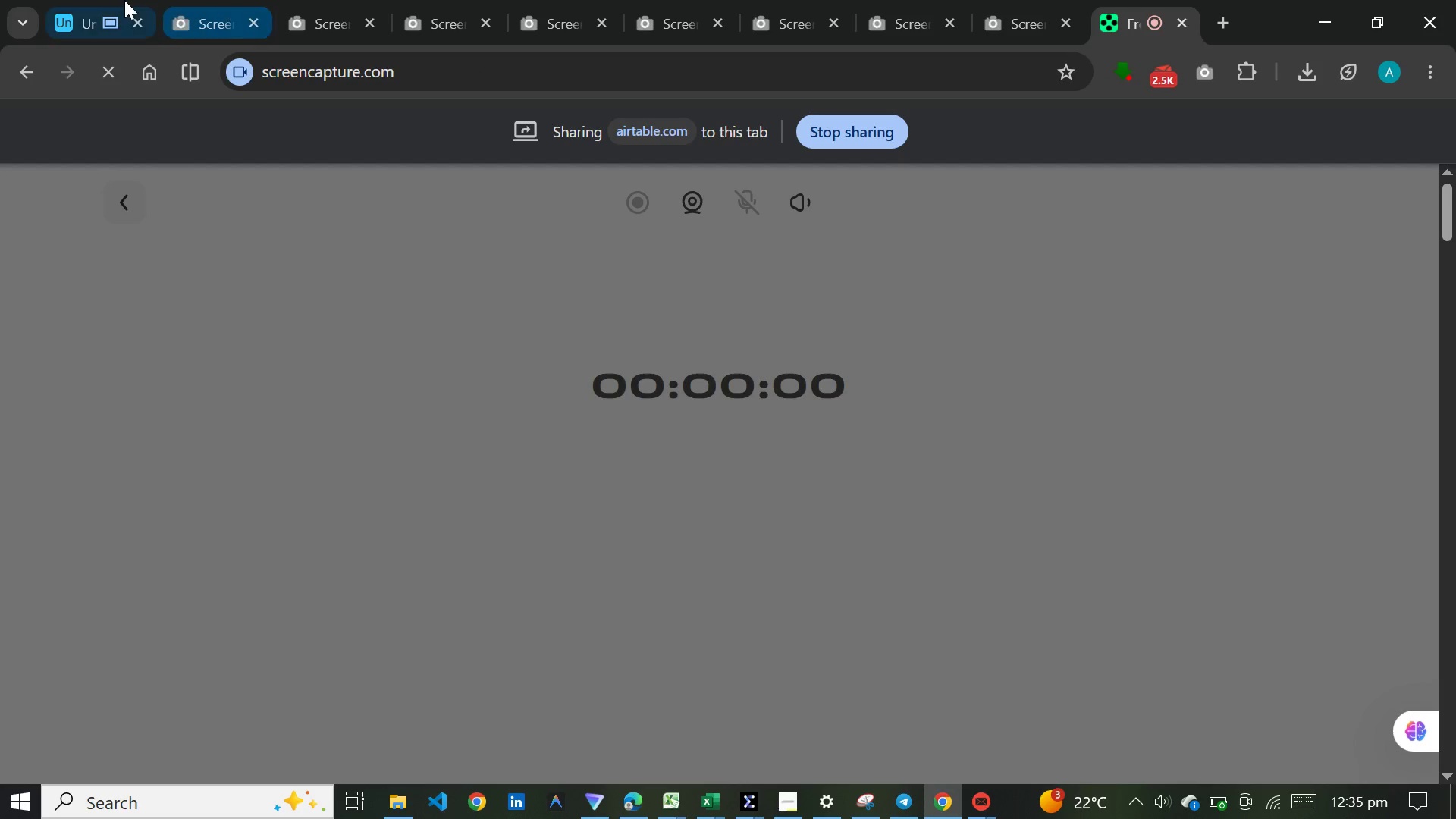 
left_click([103, 1])
 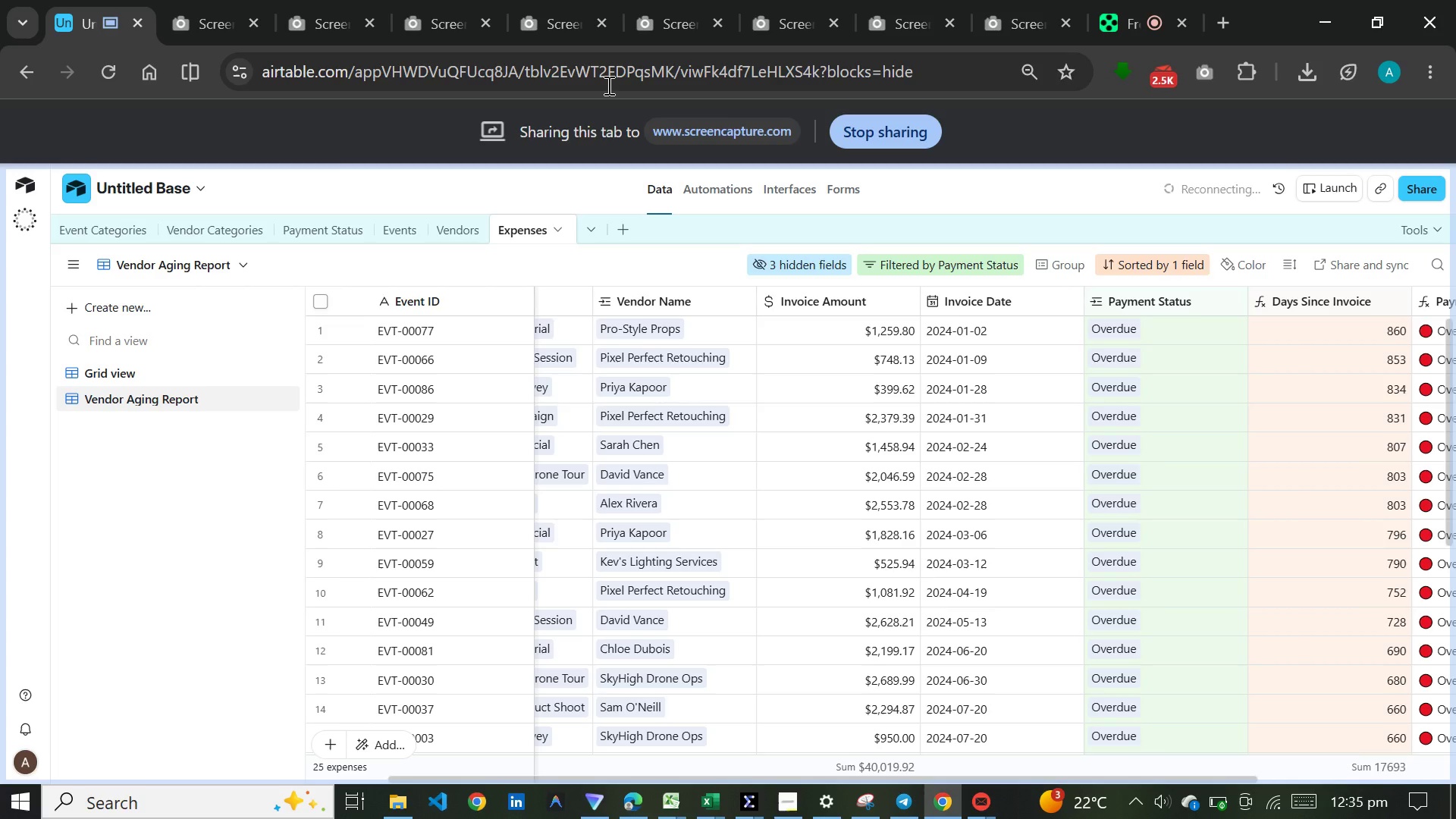 
left_click([1148, 2])
 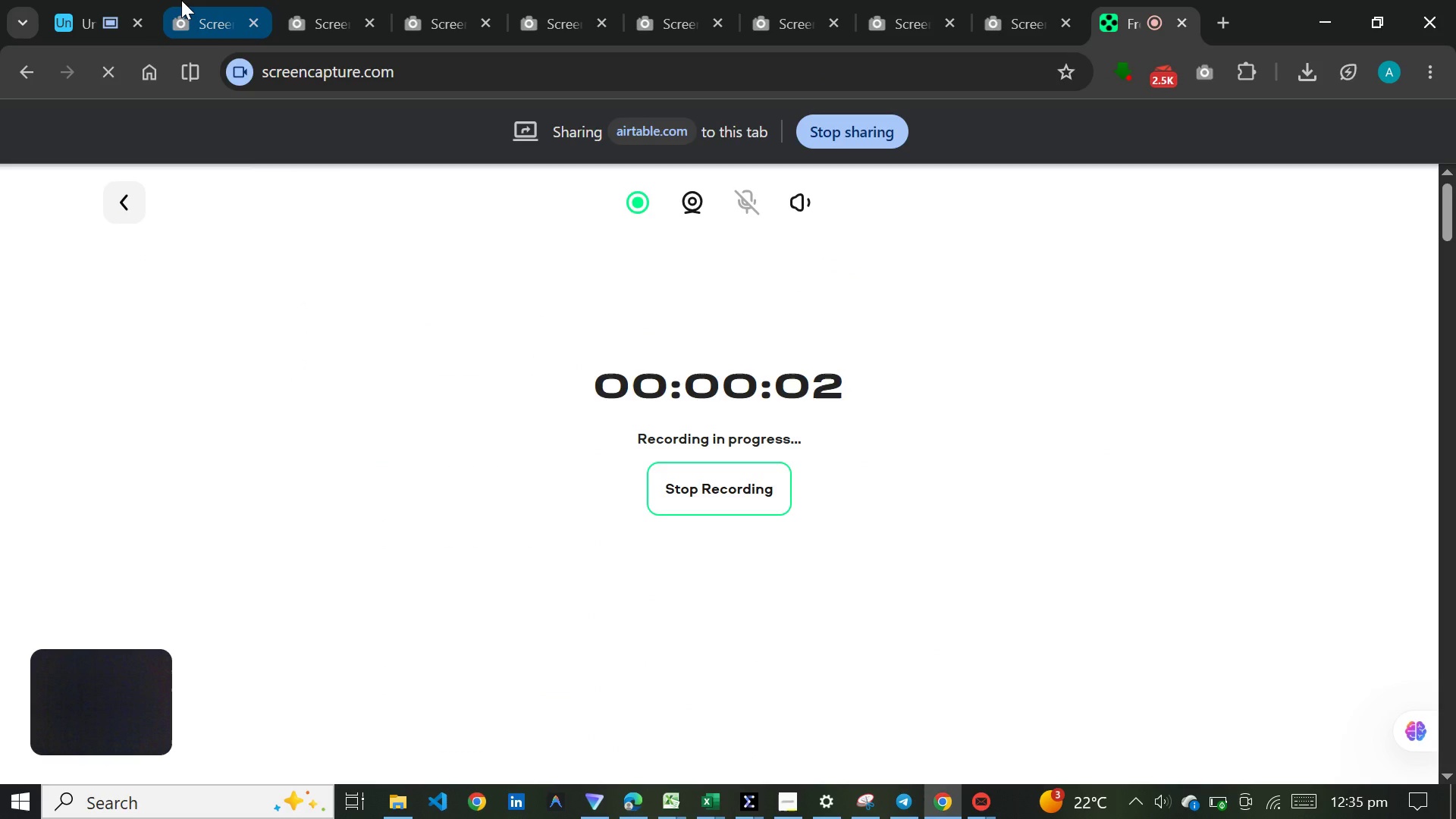 
left_click([60, 6])
 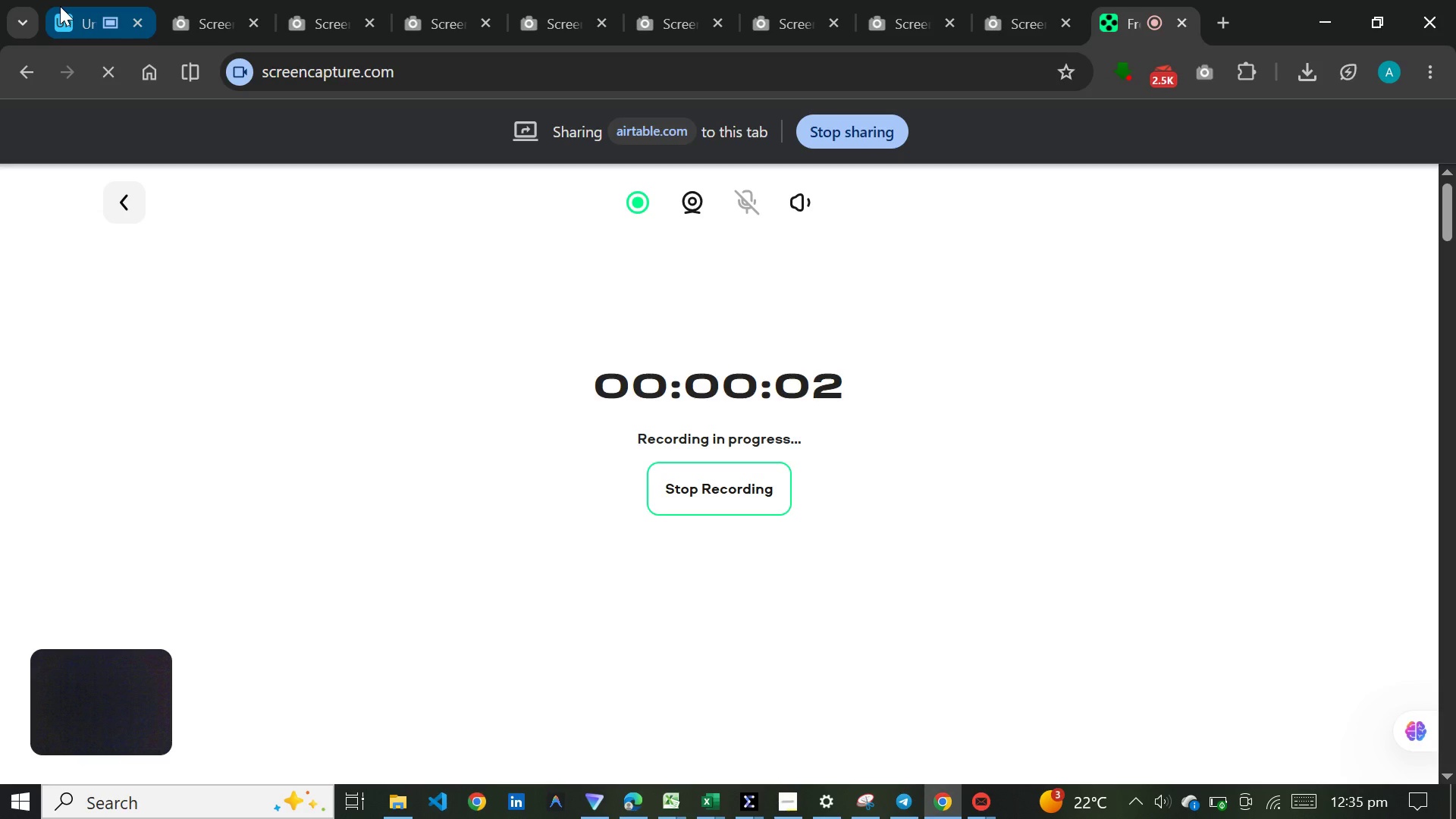 
mouse_move([74, 170])
 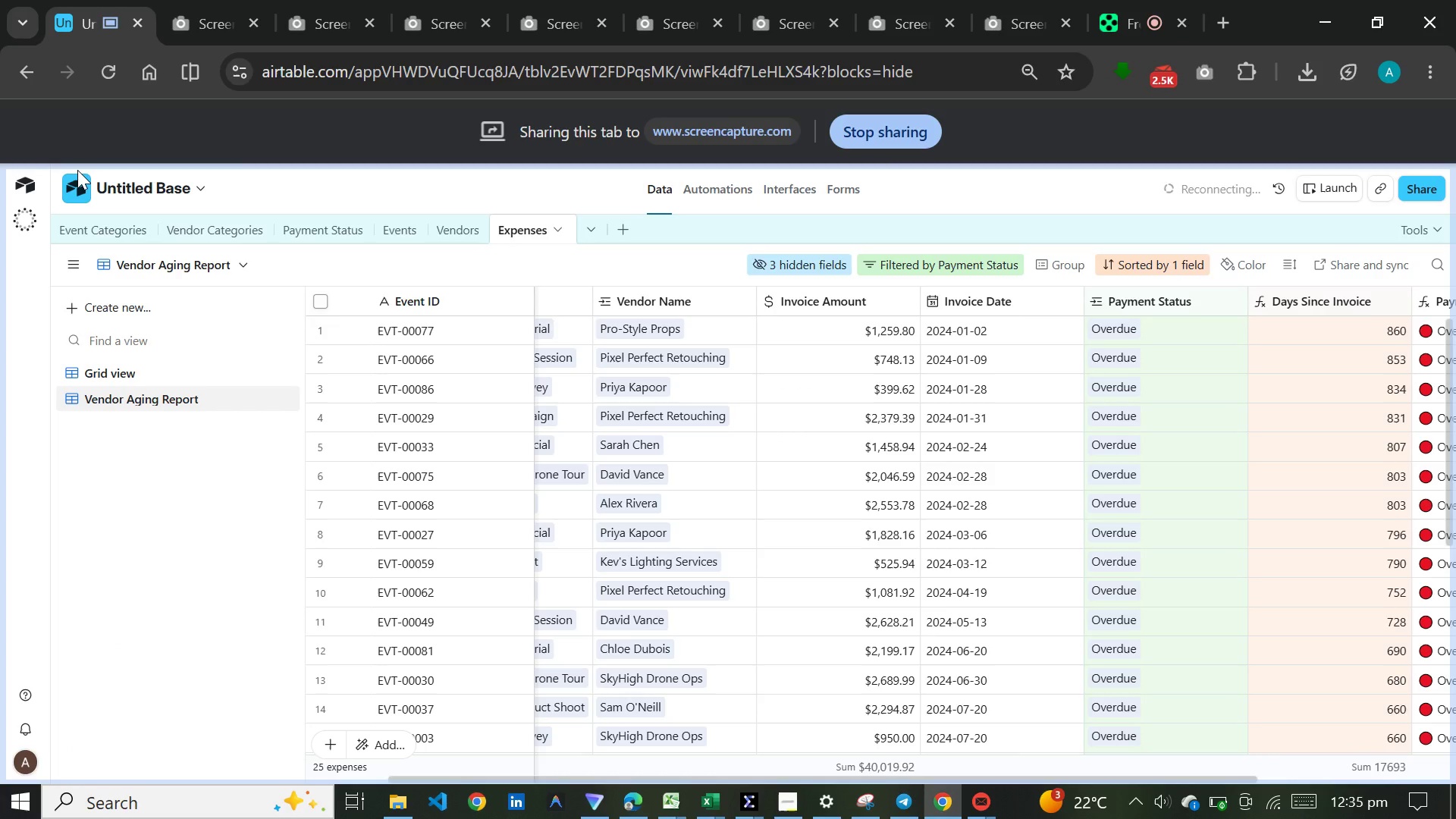 
left_click([105, 223])
 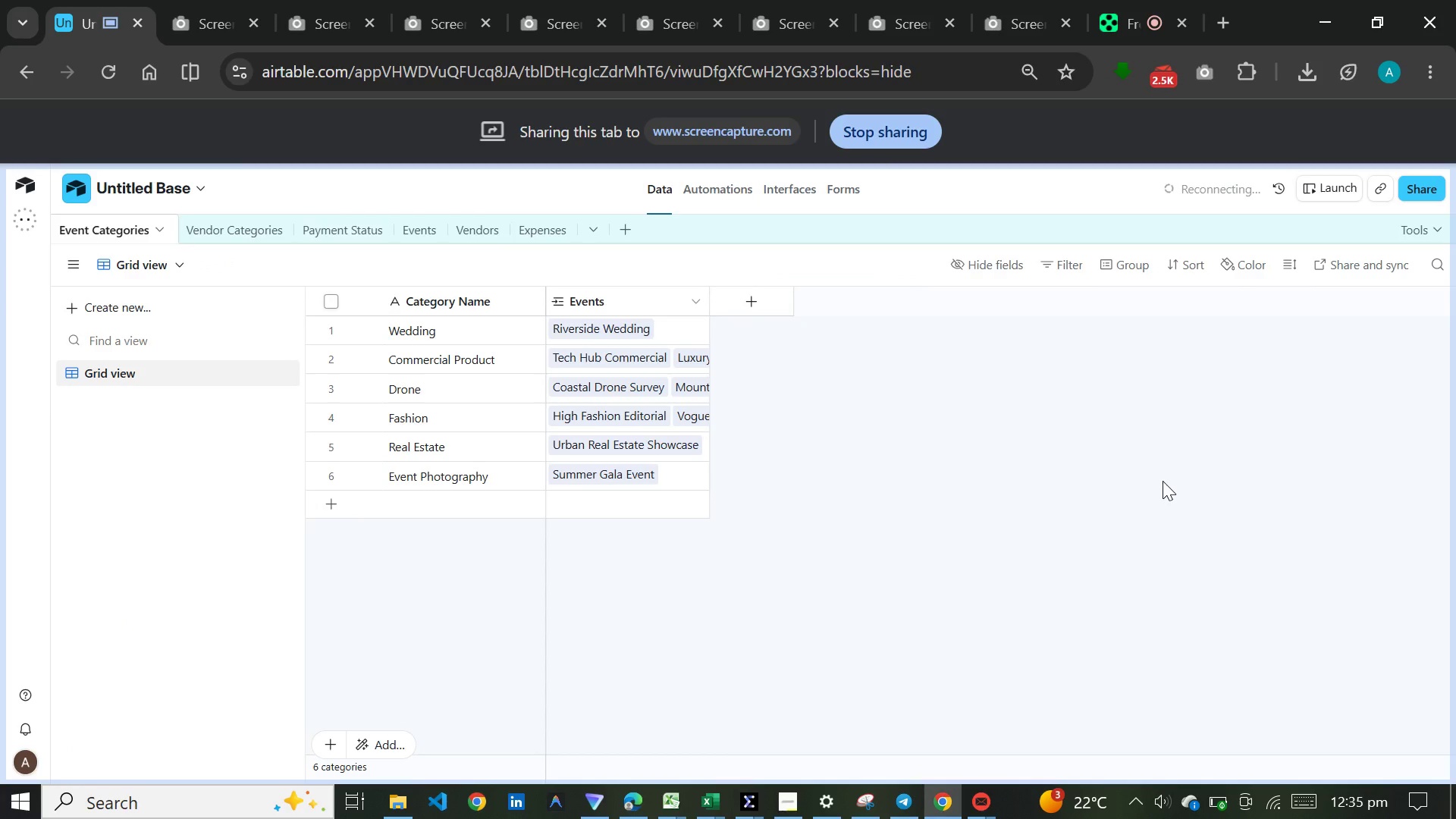 
left_click([231, 233])
 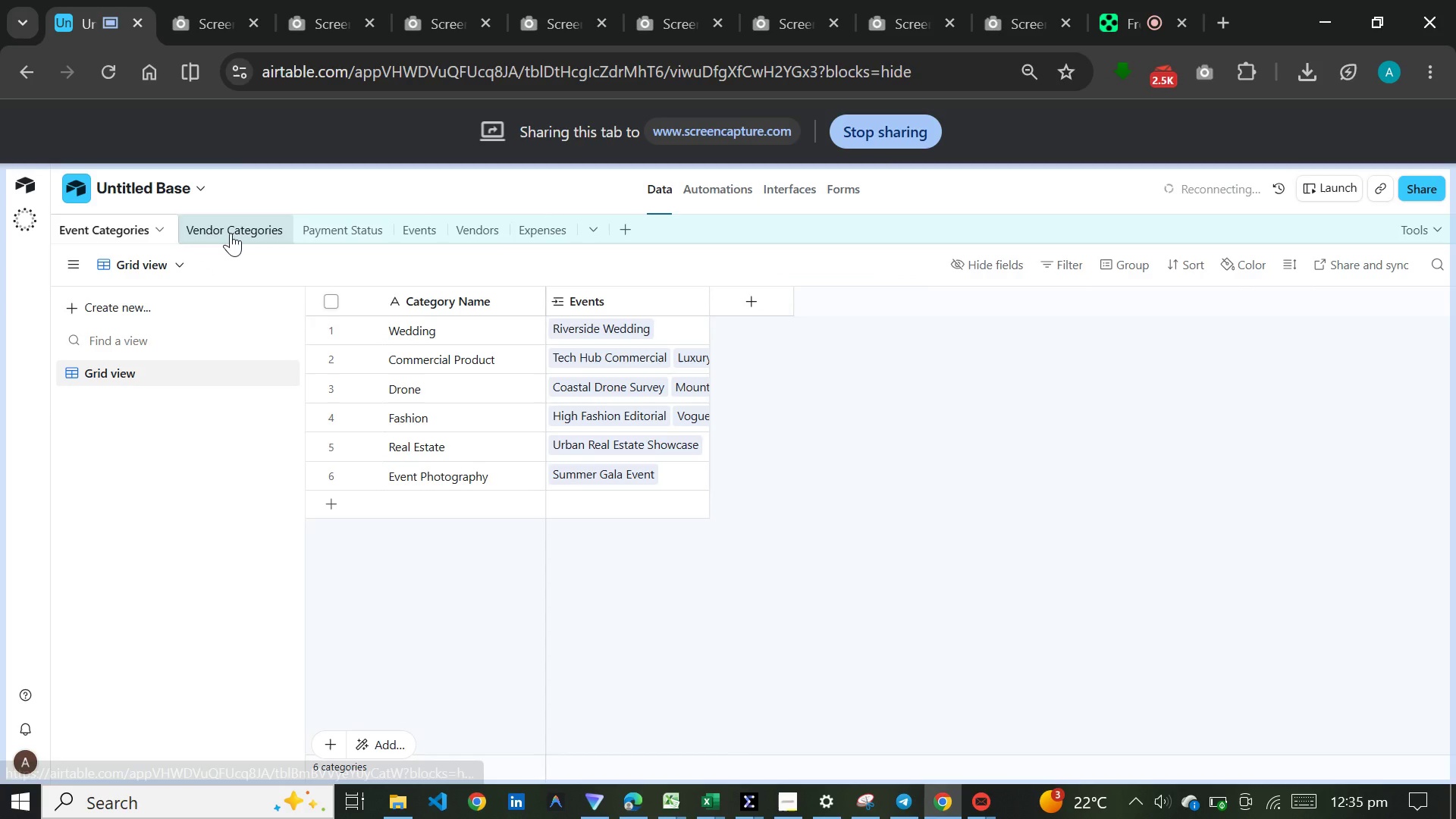 
left_click([356, 227])
 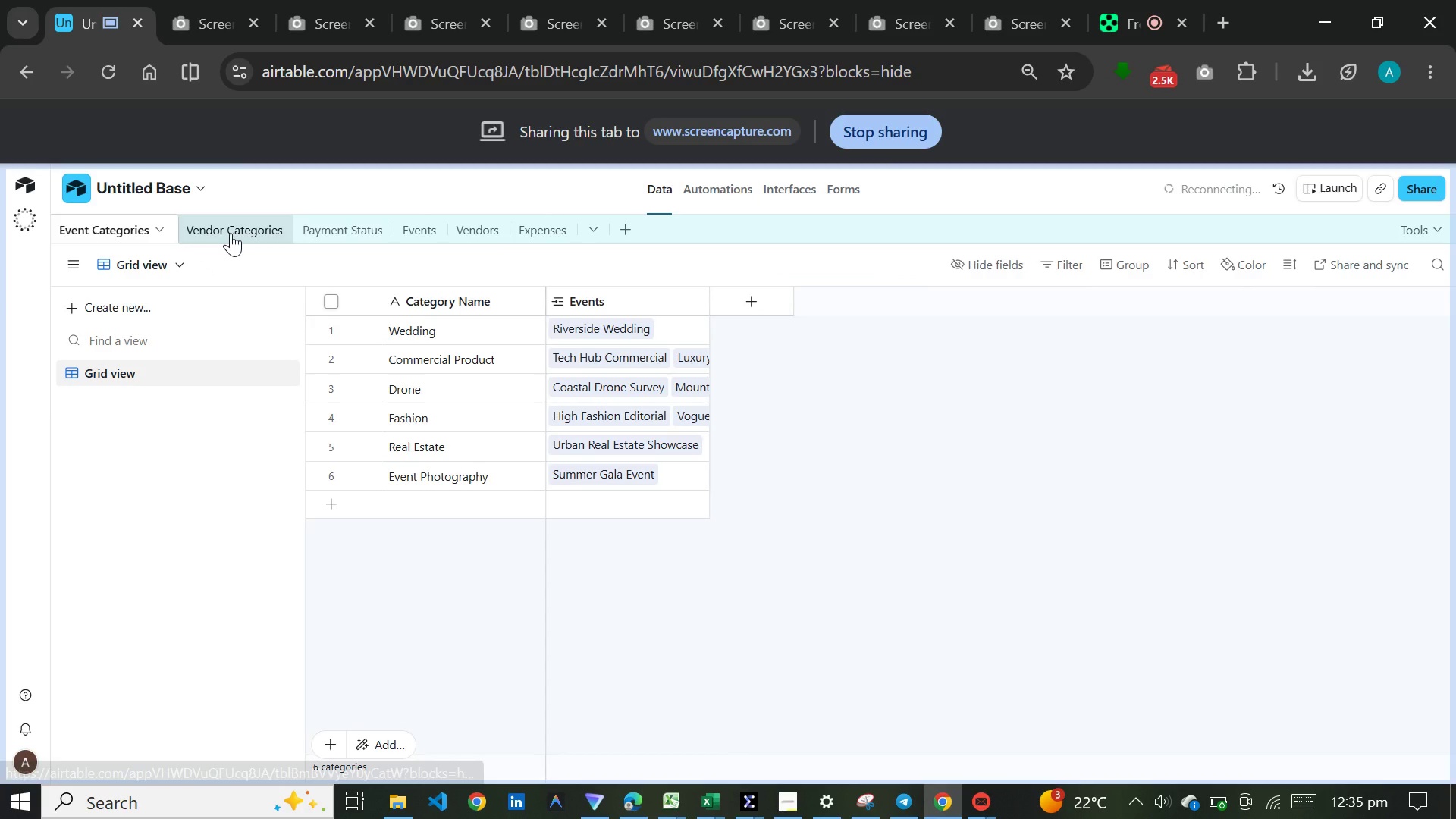 
left_click([416, 231])
 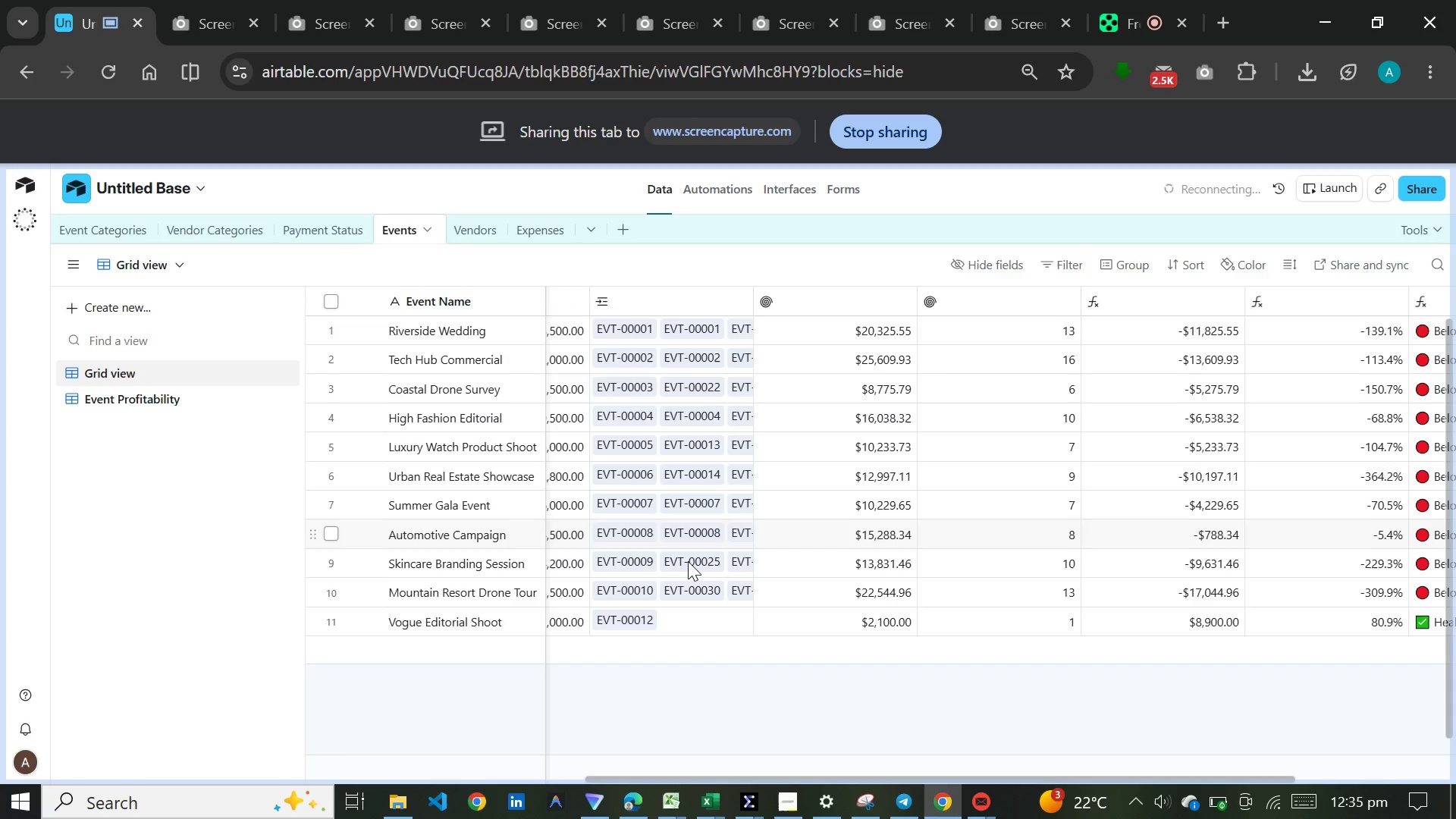 
left_click_drag(start_coordinate=[641, 776], to_coordinate=[786, 778])
 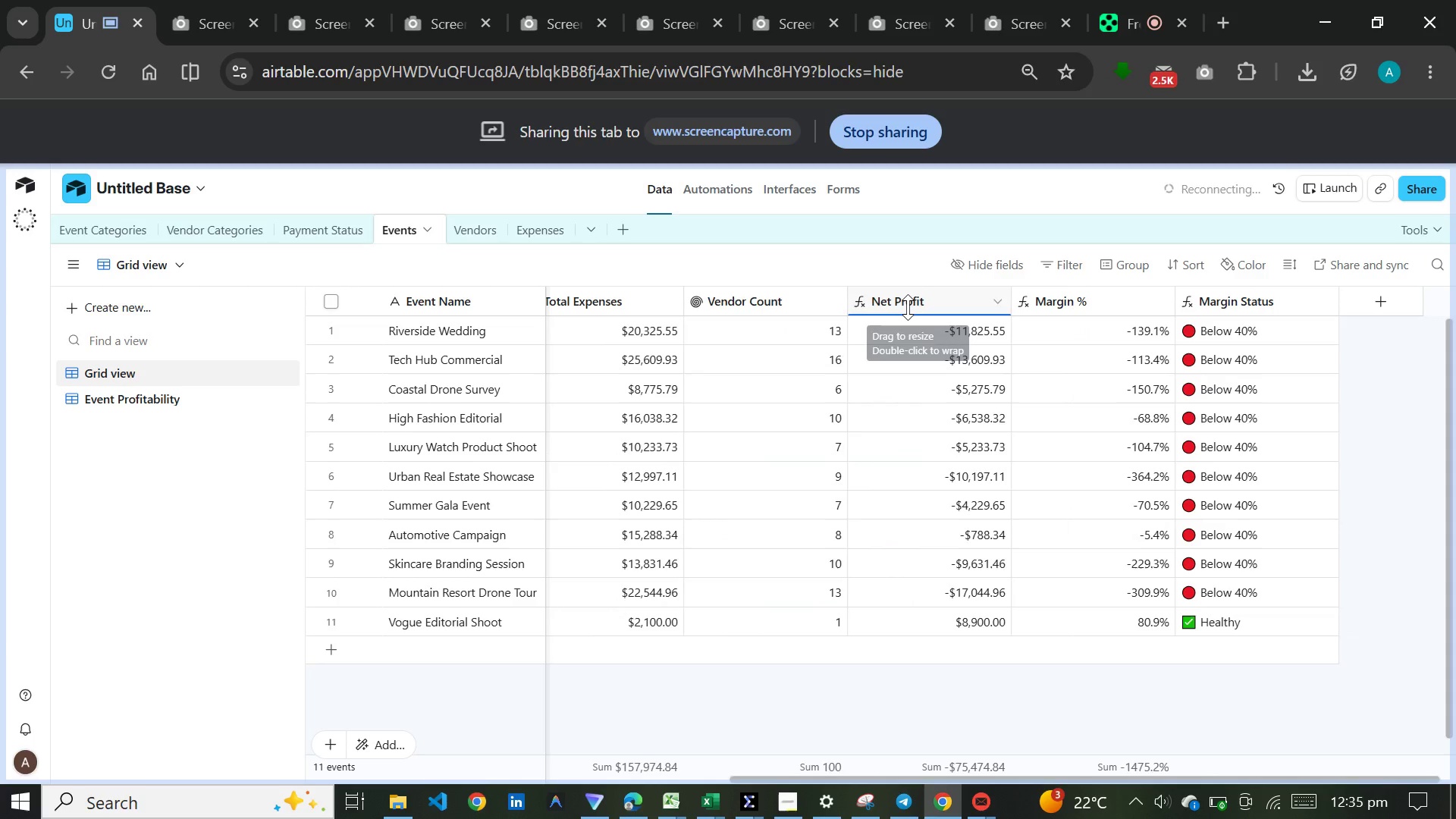 
double_click([915, 297])
 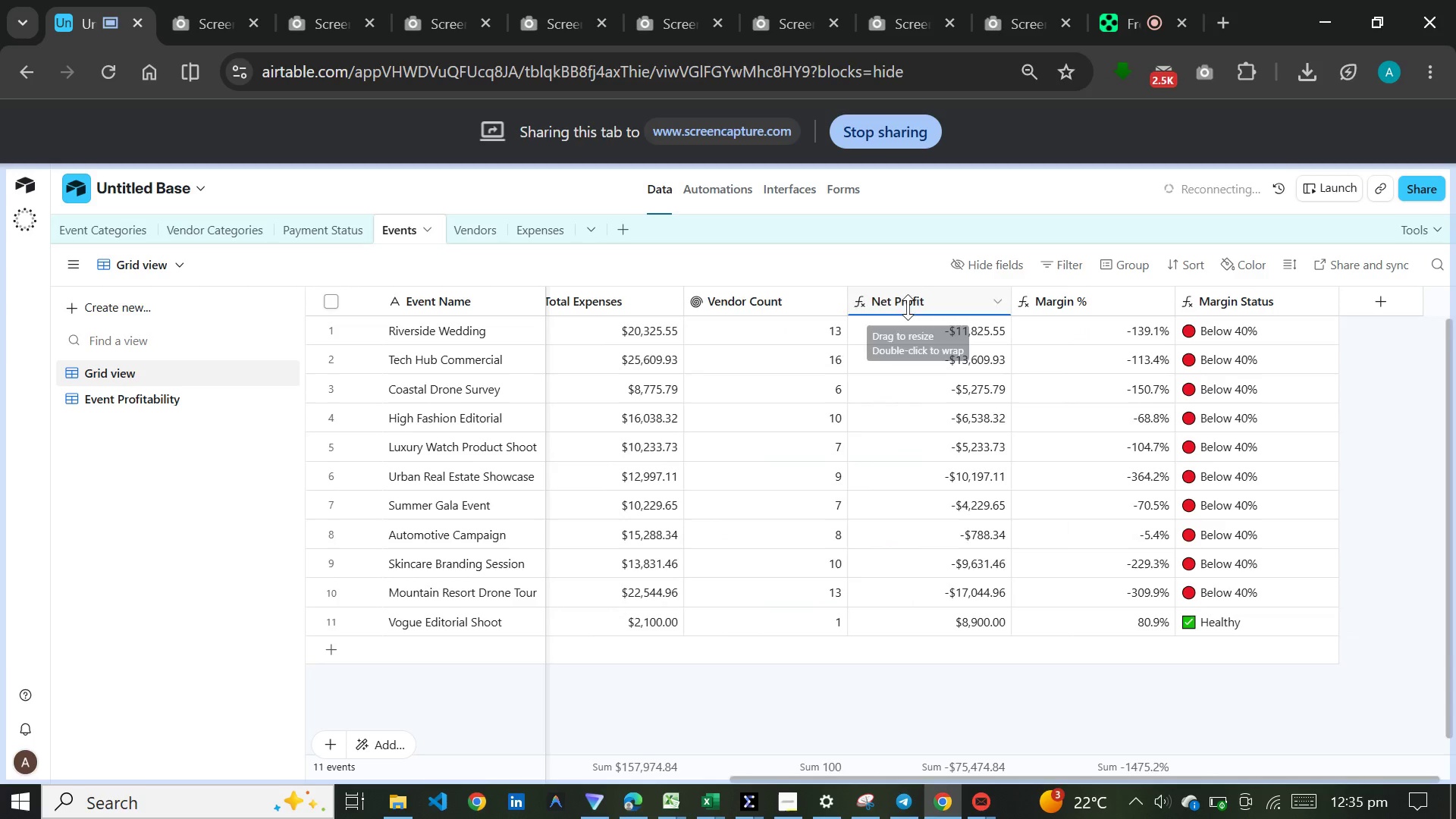 
triple_click([915, 297])
 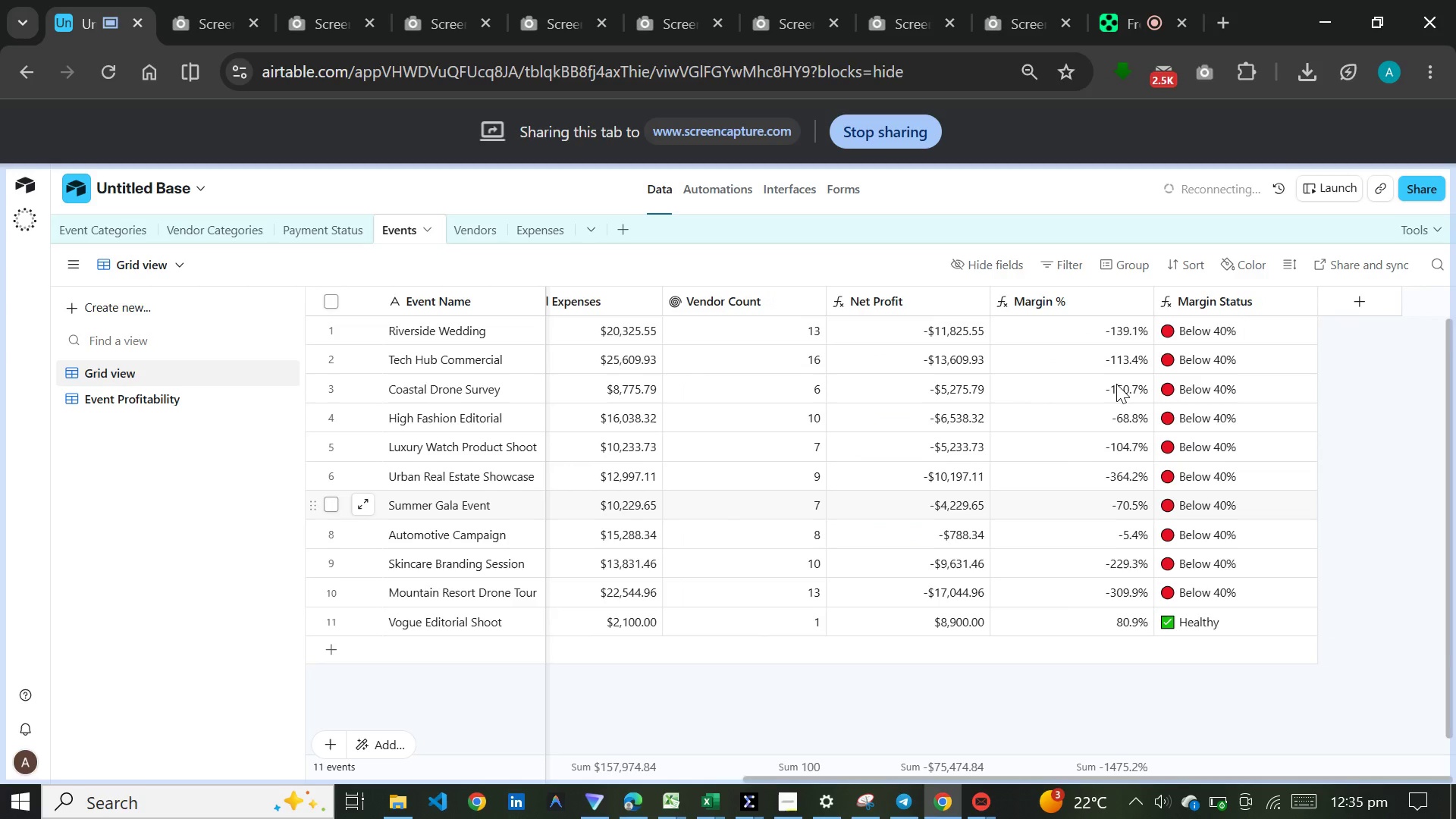 
double_click([1056, 293])
 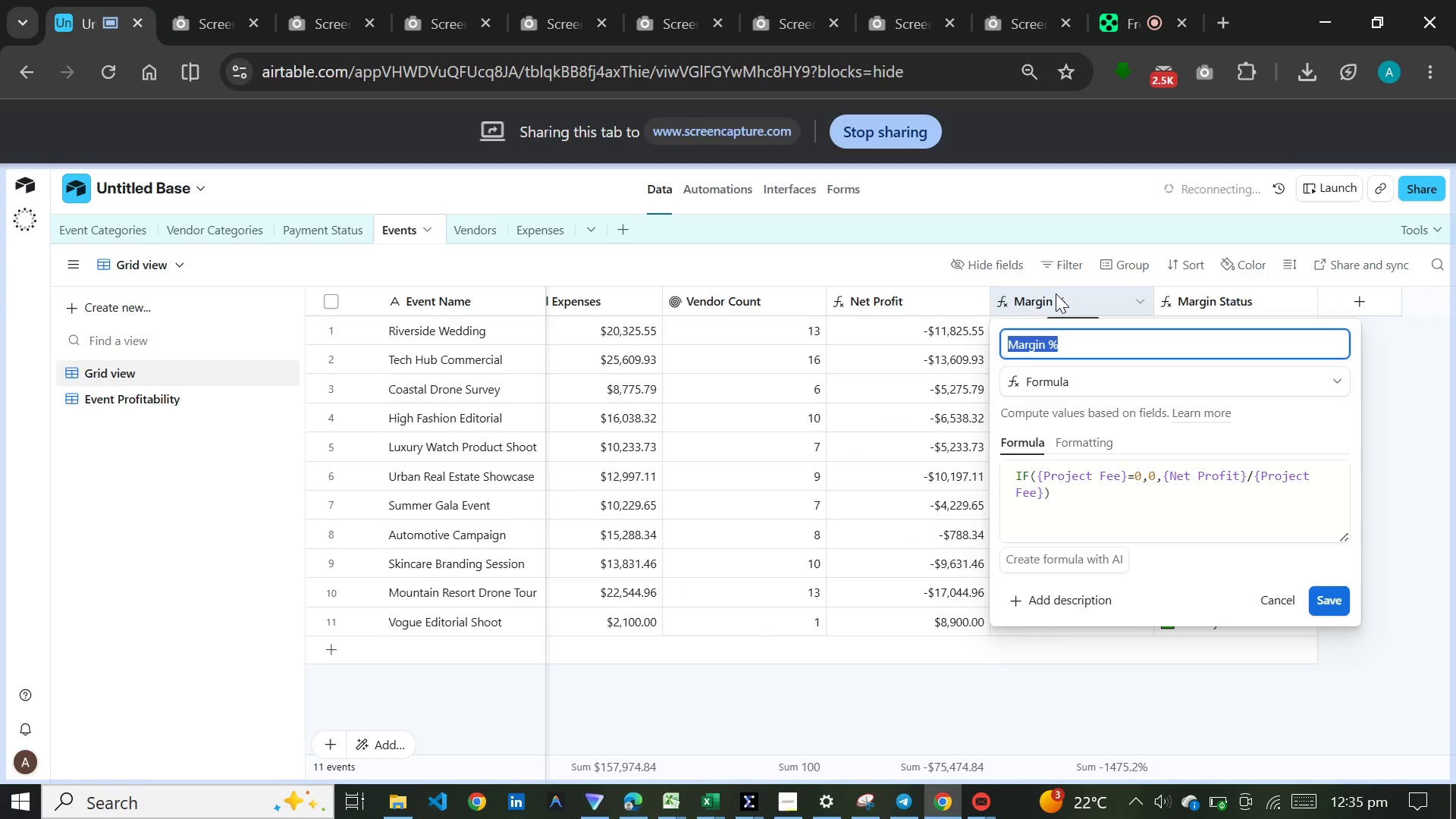 
double_click([920, 297])
 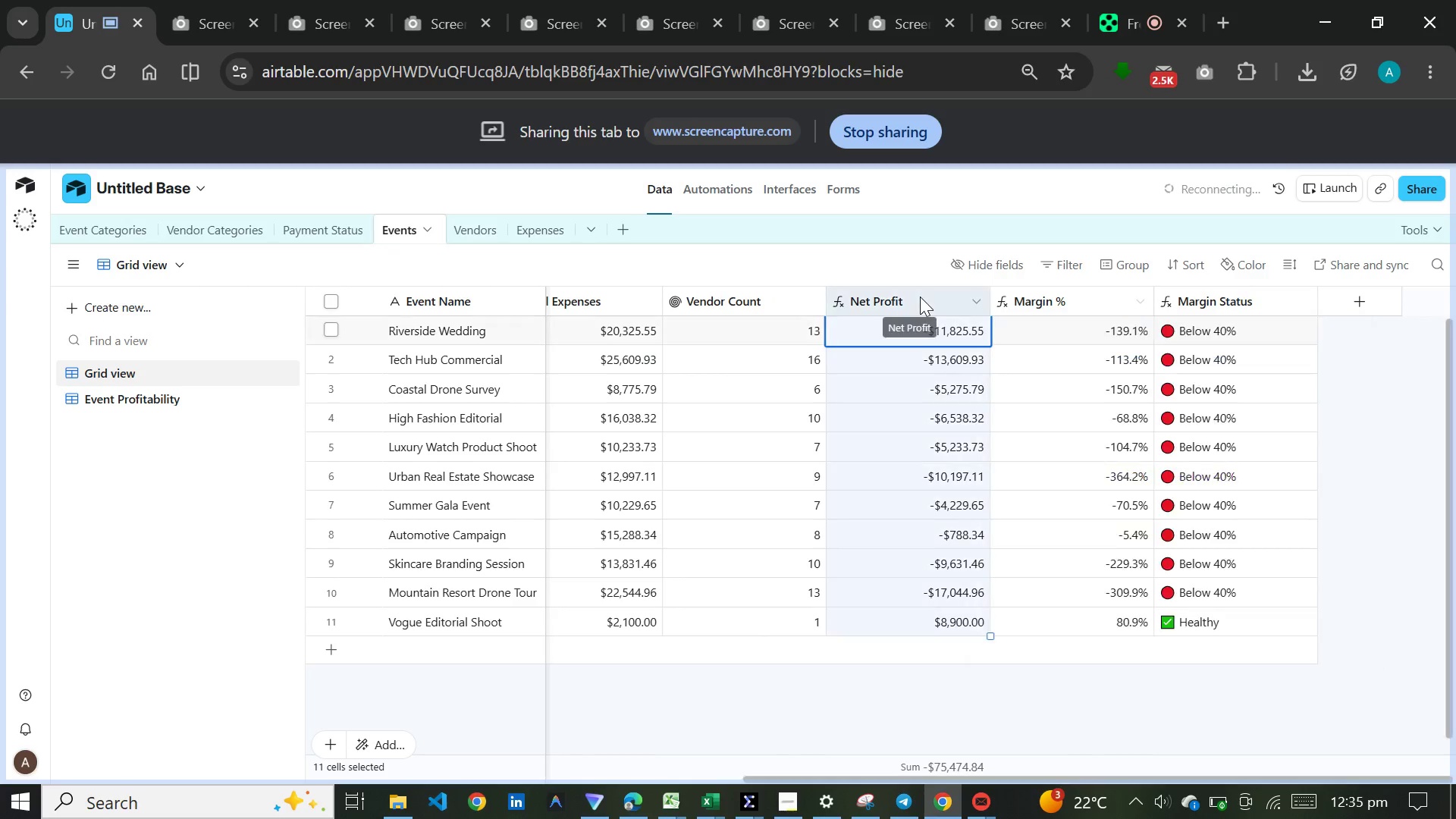 
triple_click([920, 297])
 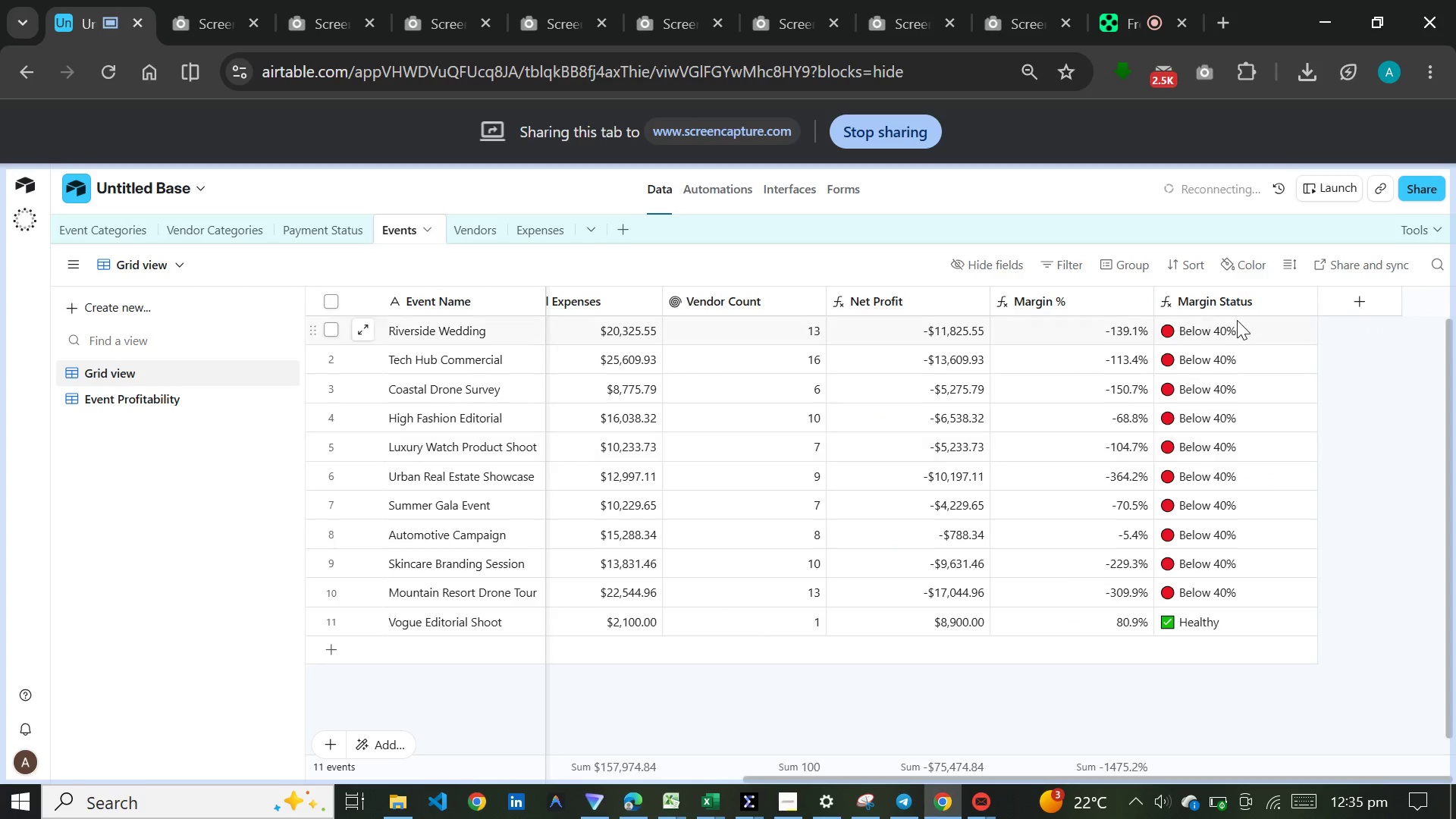 
double_click([1249, 300])
 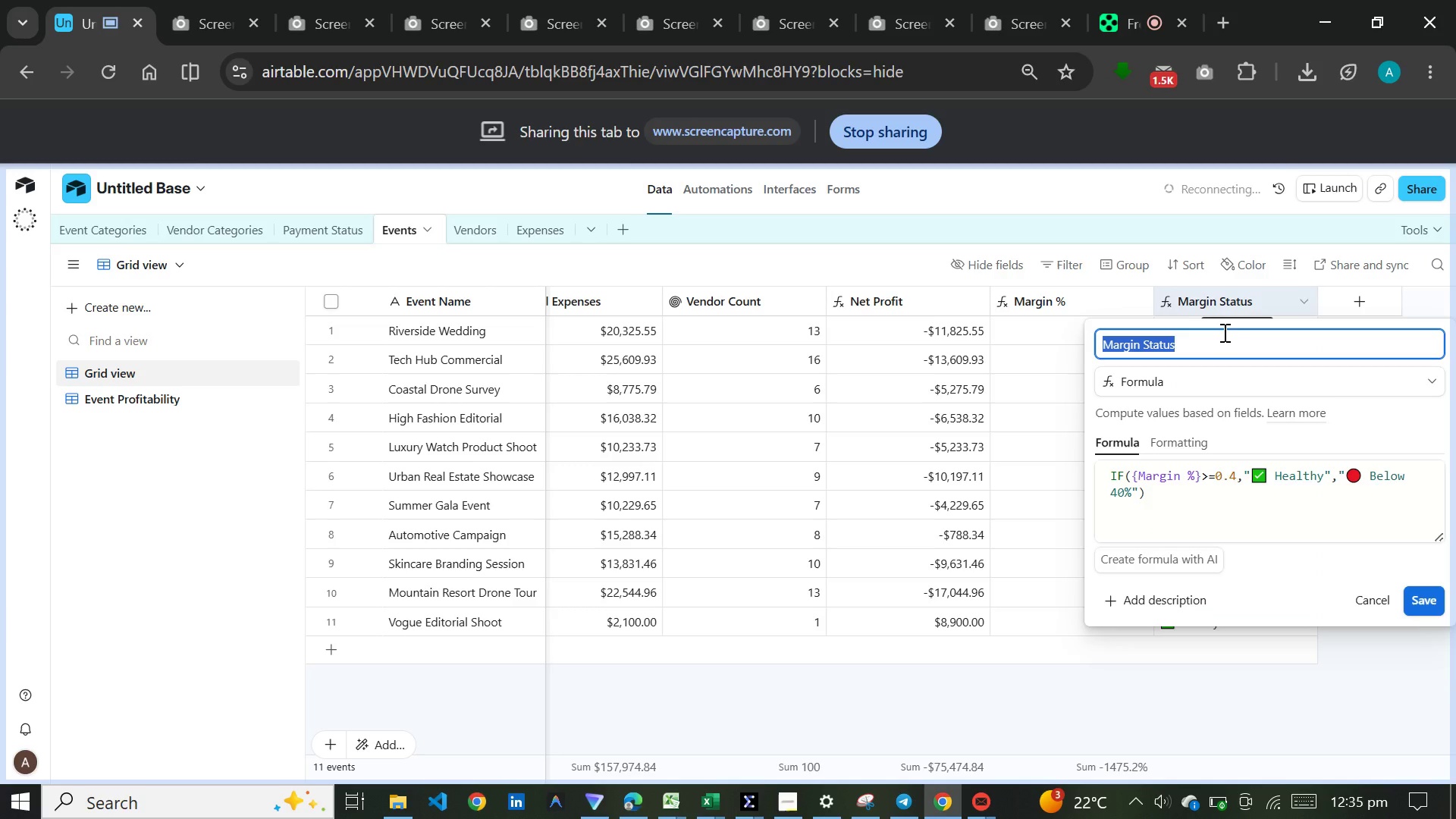 
left_click([757, 677])
 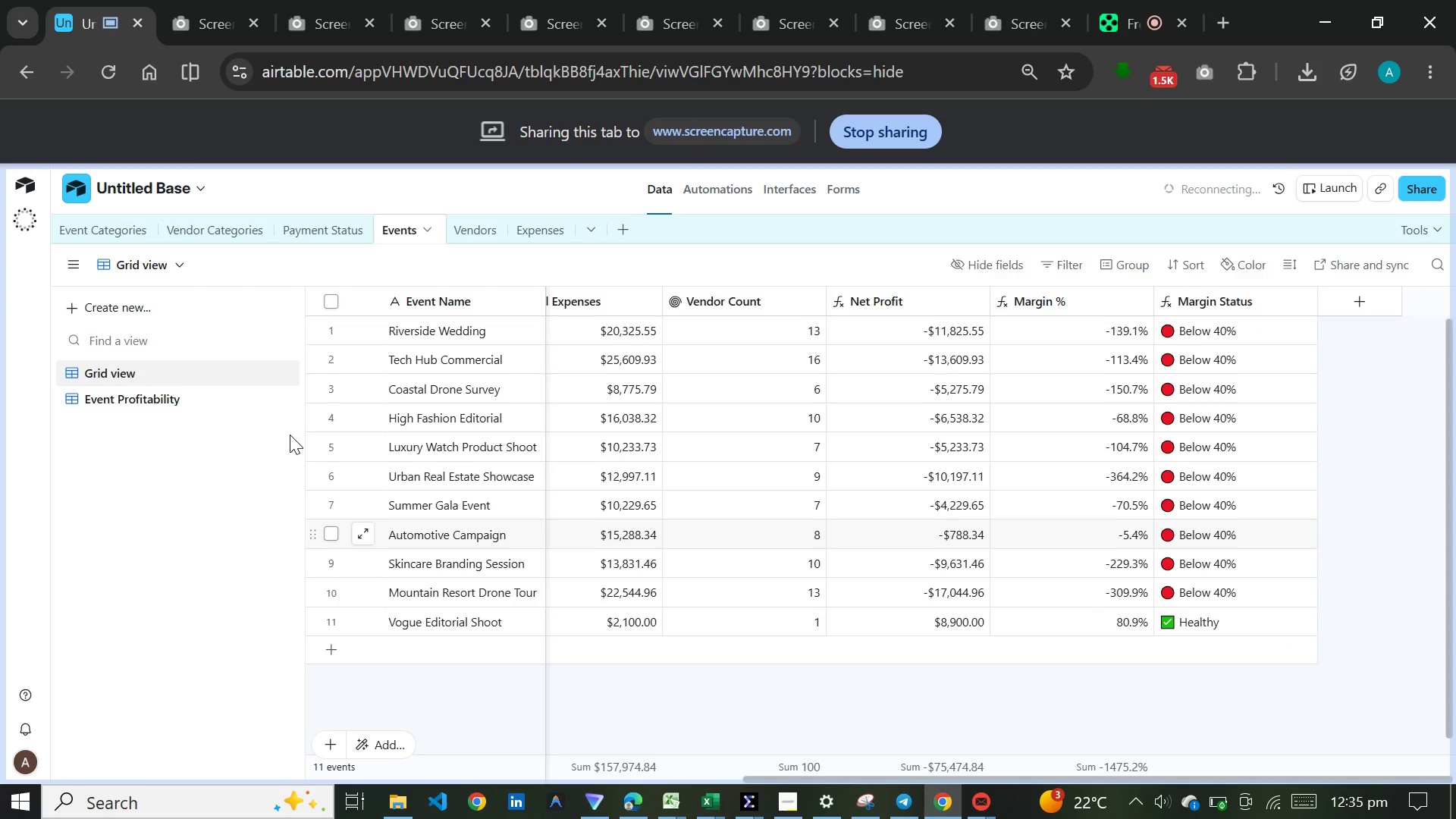 
left_click([170, 397])
 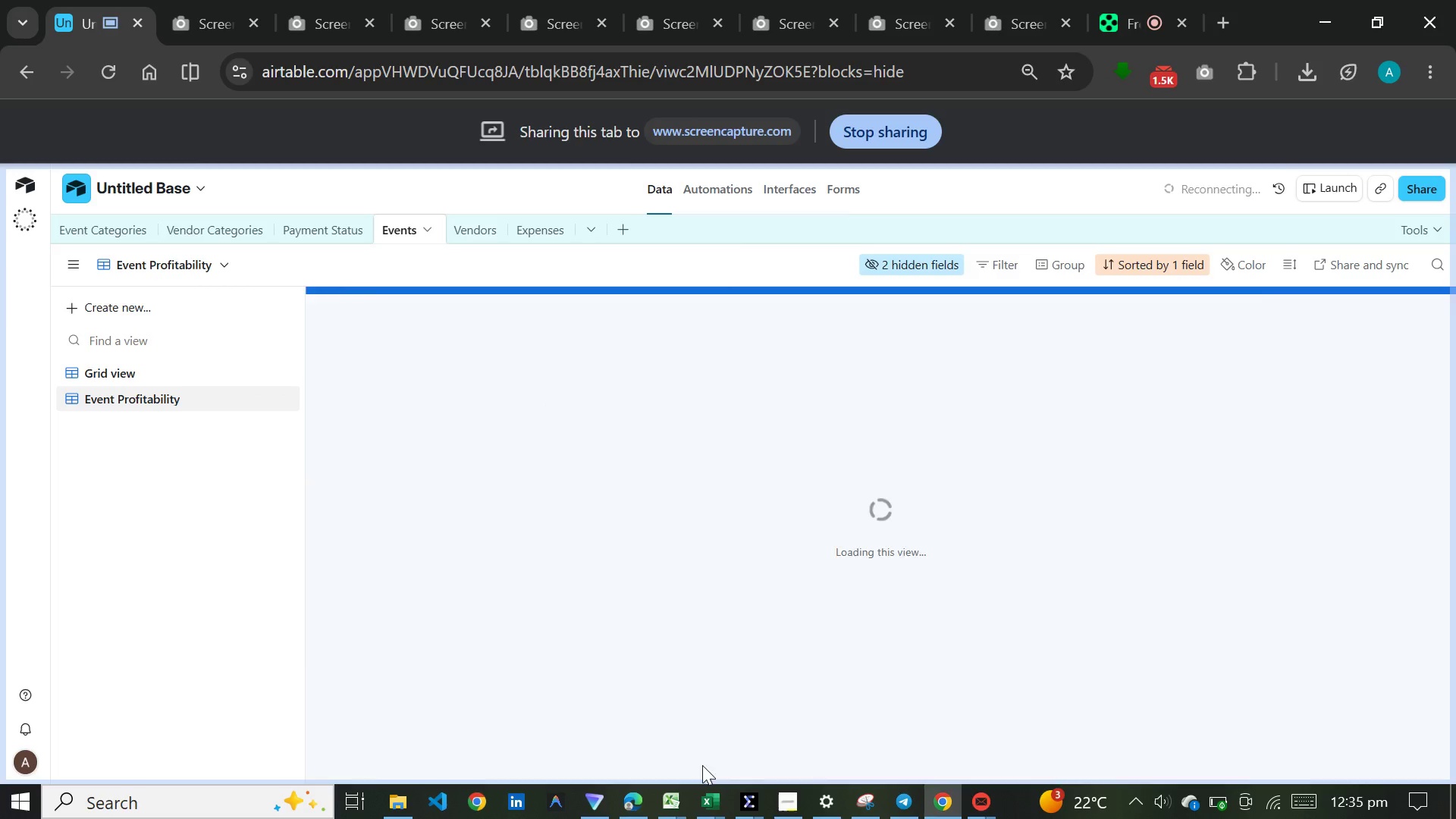 
left_click_drag(start_coordinate=[705, 780], to_coordinate=[1029, 779])
 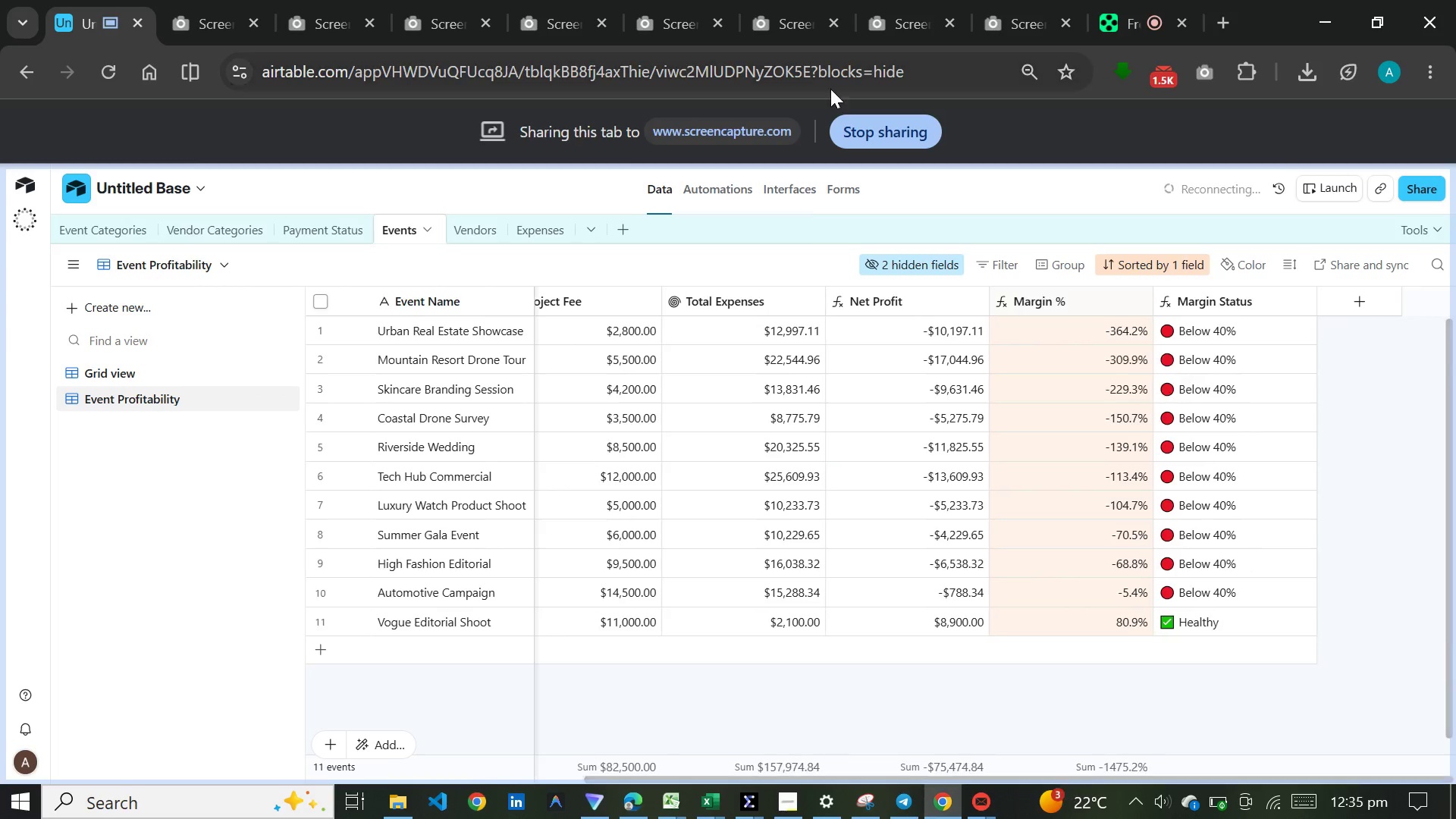 
left_click([482, 224])
 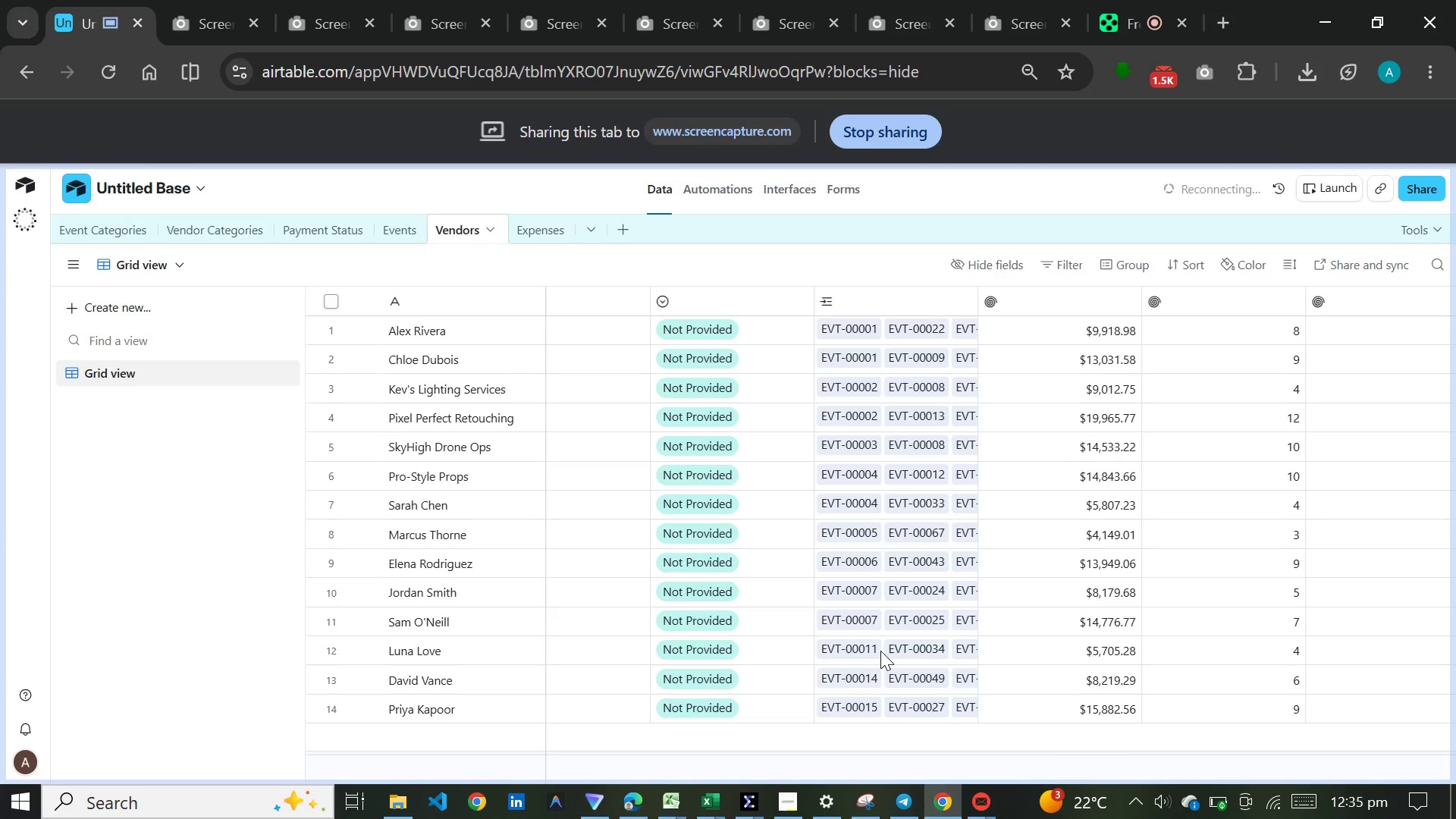 
left_click([569, 347])
 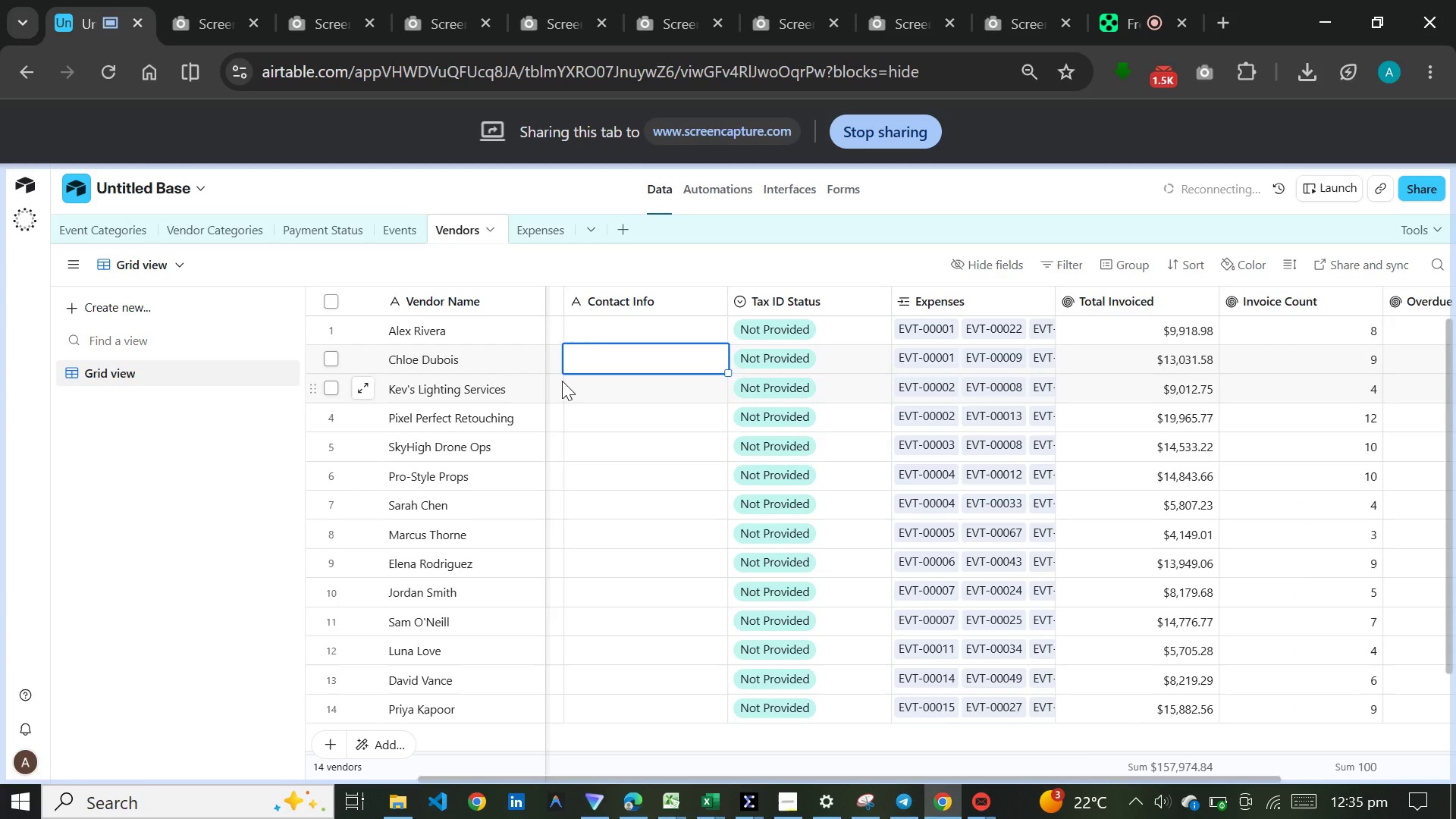 
left_click([546, 417])
 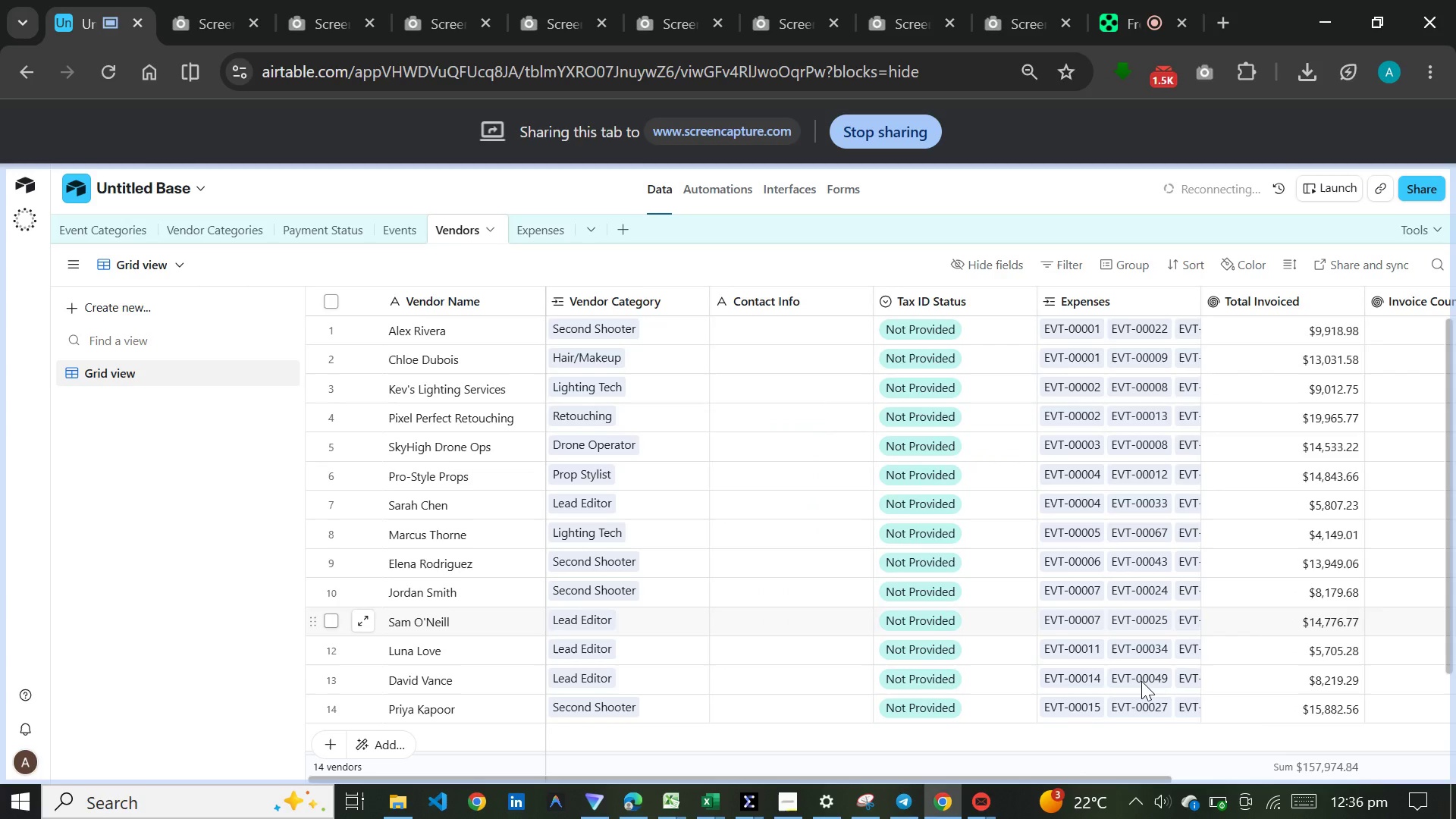 
left_click_drag(start_coordinate=[897, 774], to_coordinate=[1351, 784])
 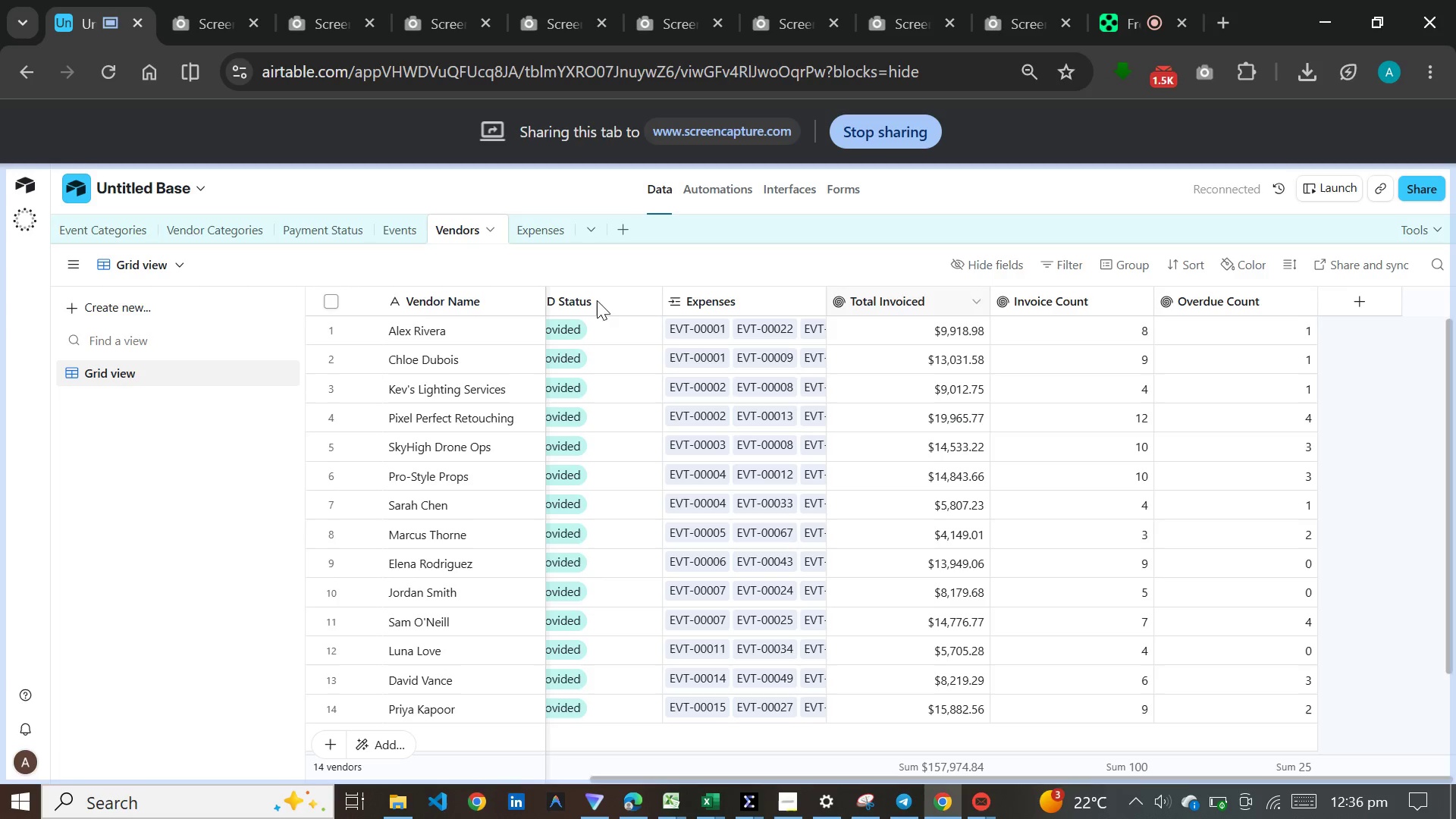 
left_click([522, 224])
 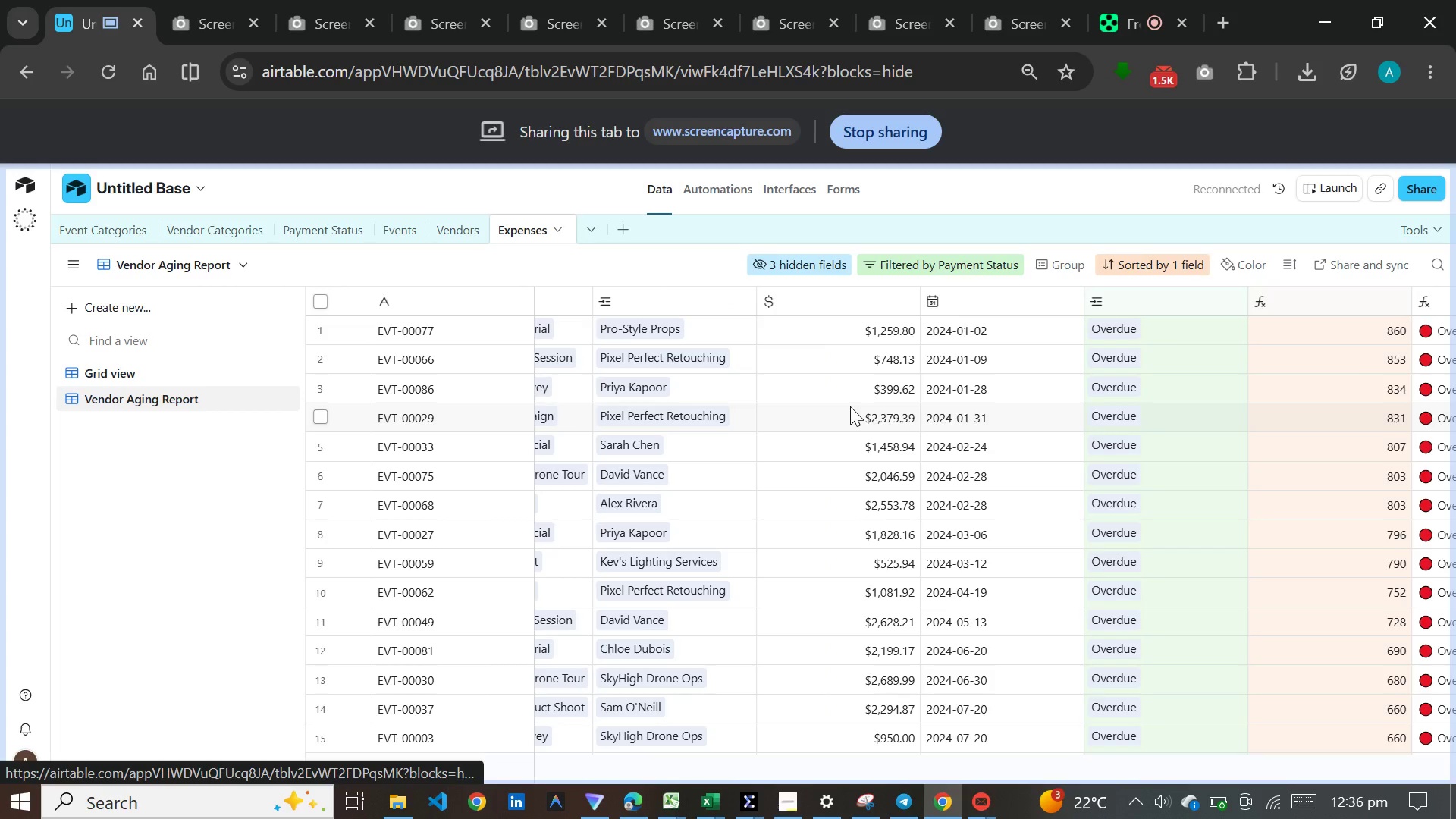 
left_click_drag(start_coordinate=[526, 778], to_coordinate=[815, 748])
 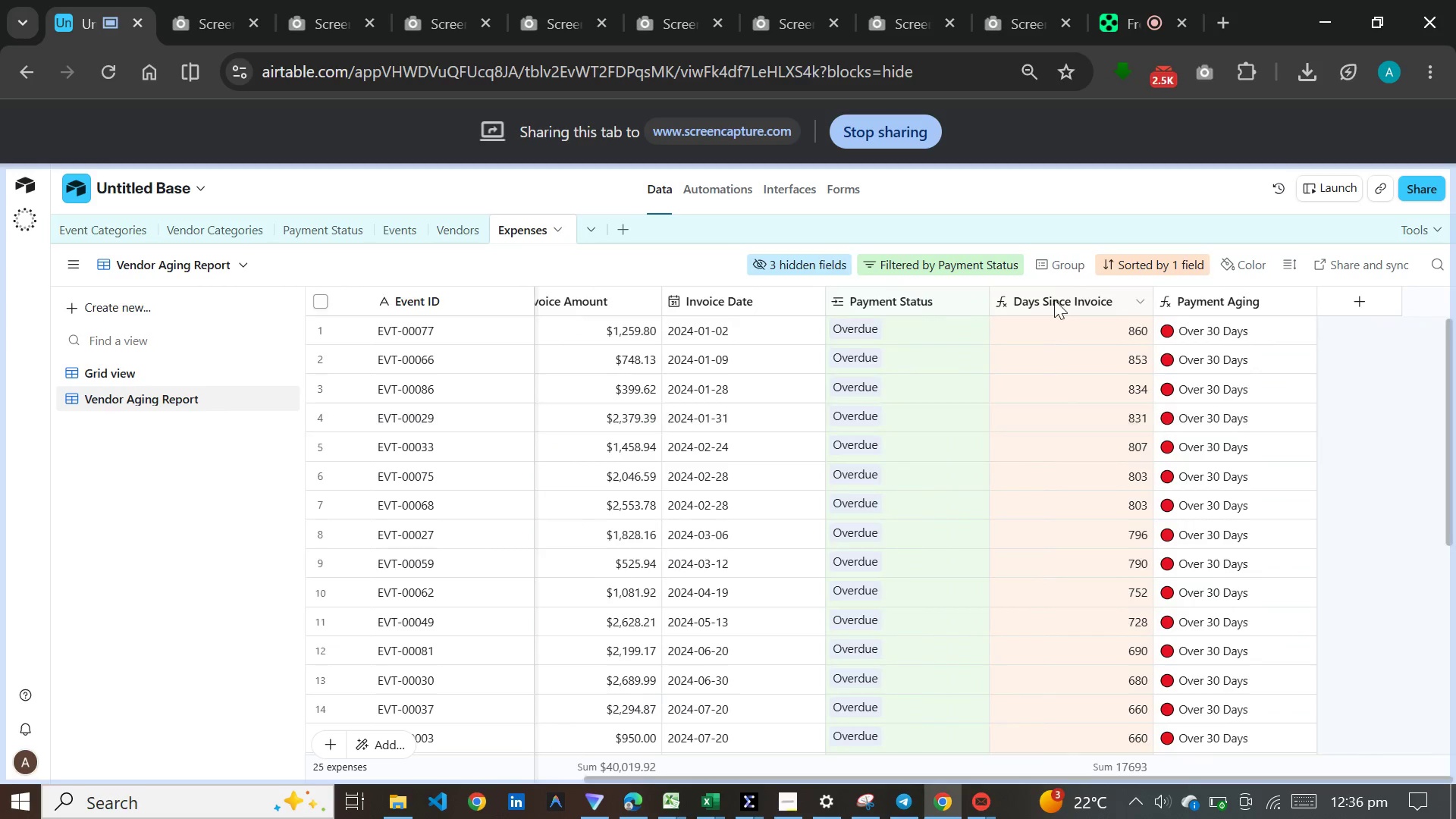 
double_click([1054, 300])
 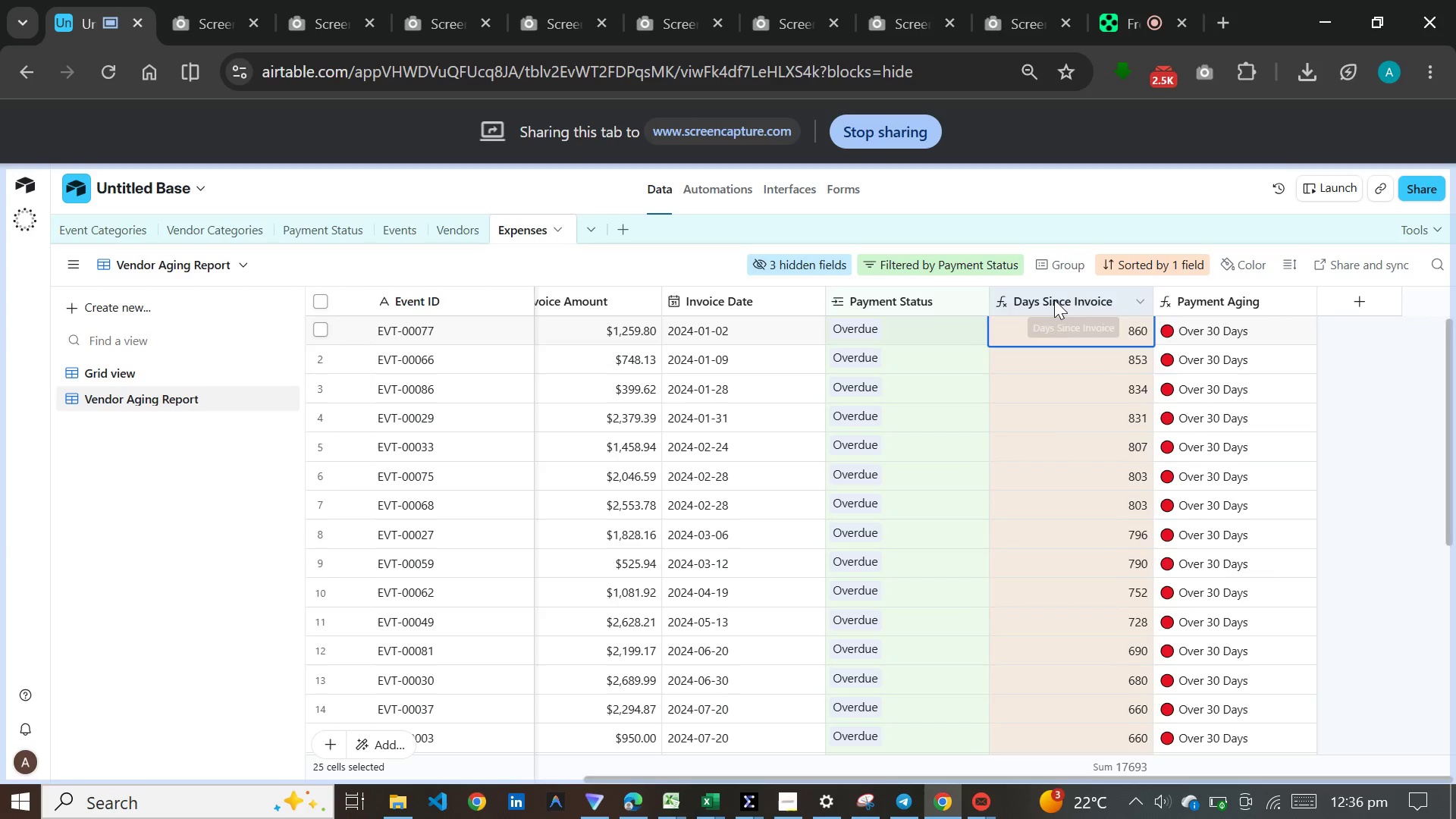 
left_click([1191, 650])
 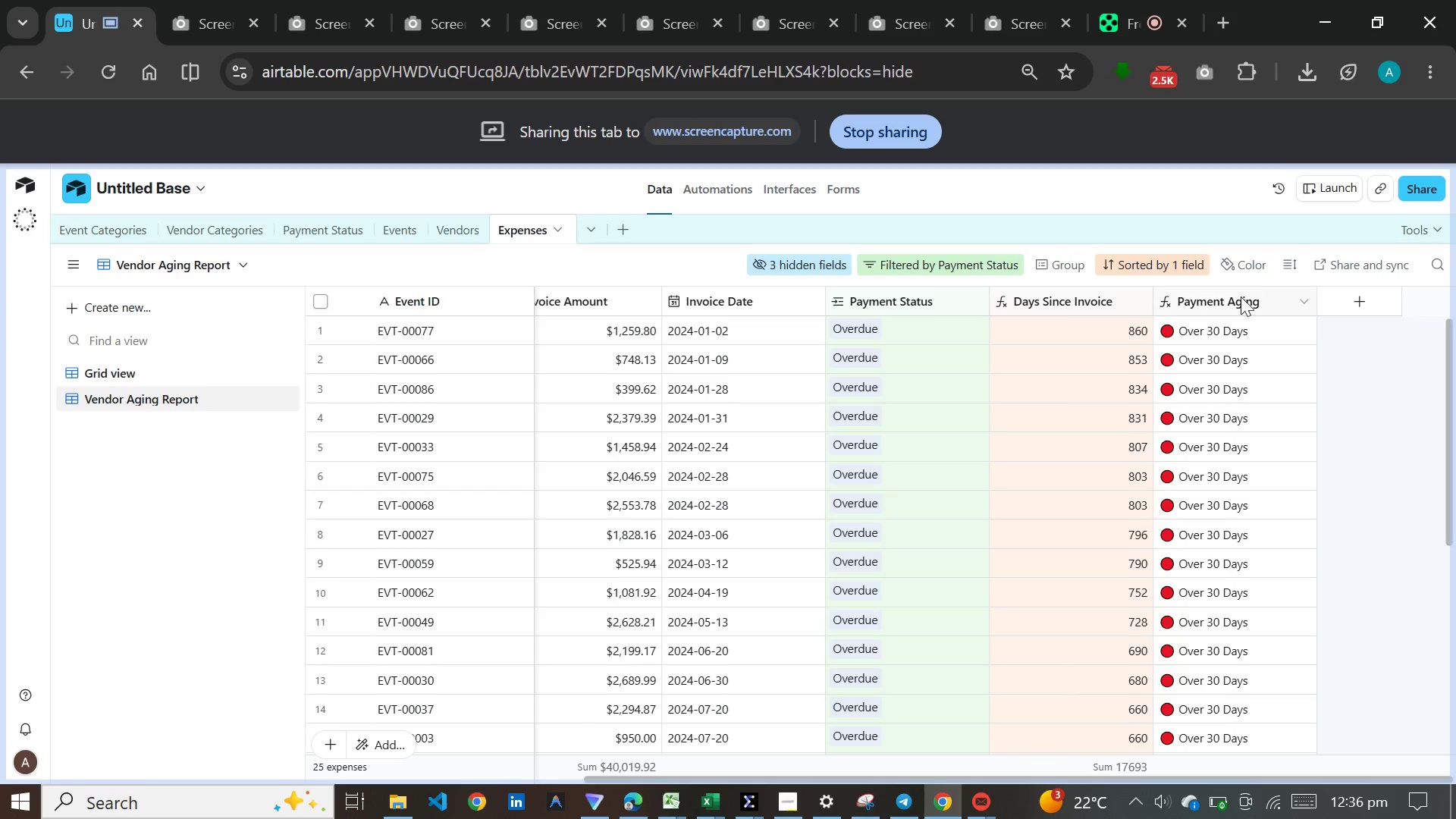 
double_click([1241, 294])
 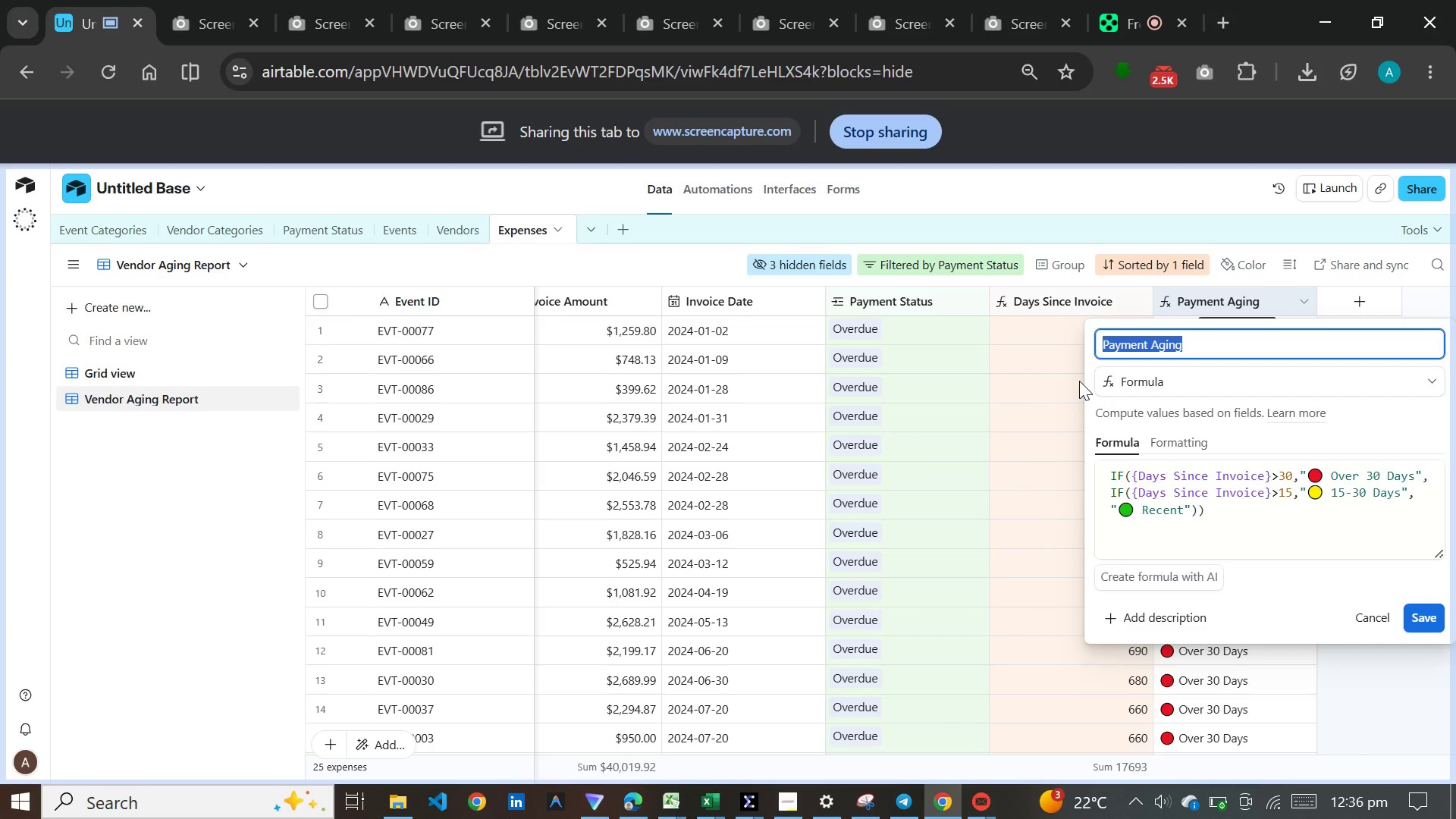 
left_click([1021, 618])
 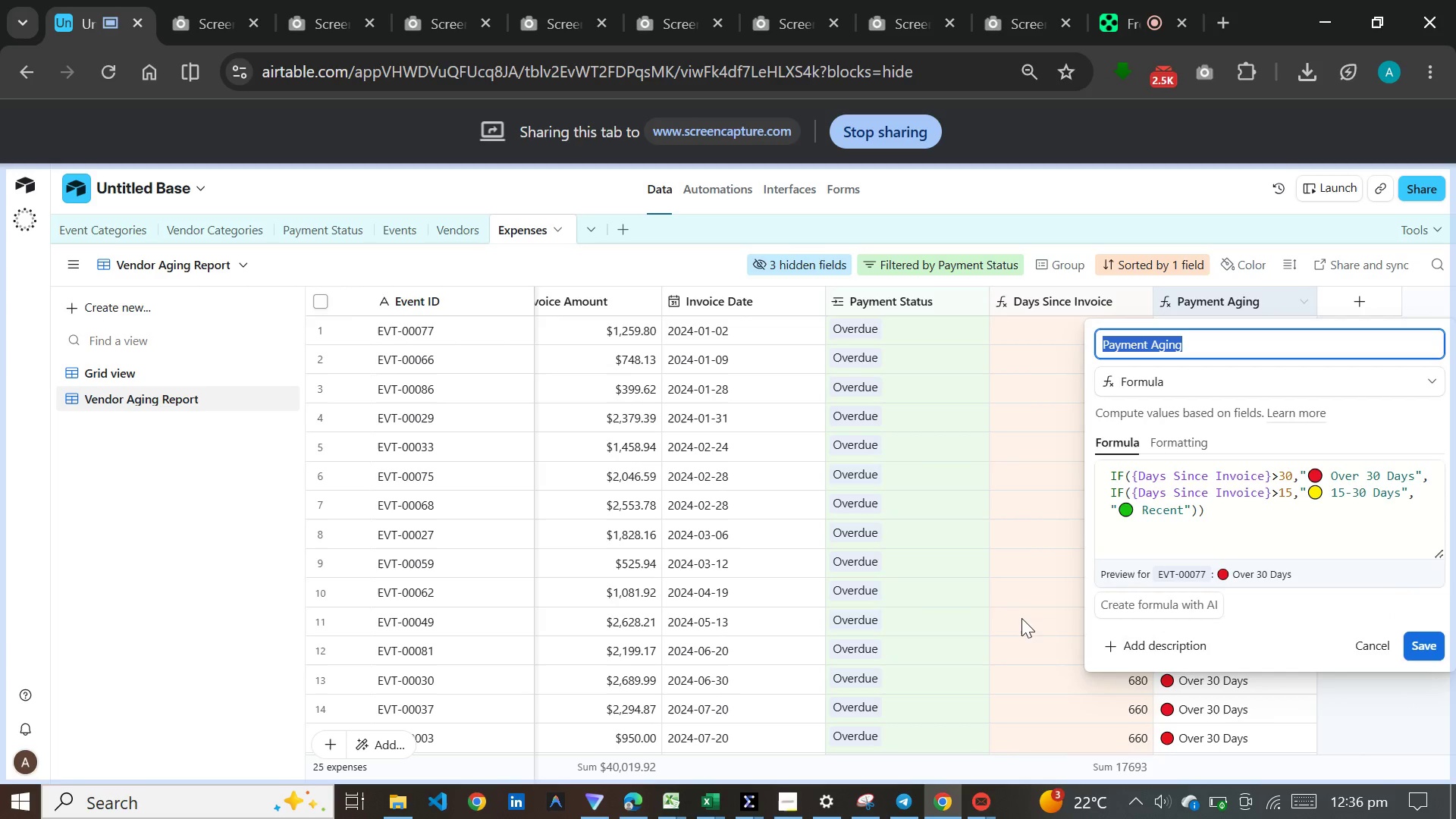 
scroll: coordinate [1257, 557], scroll_direction: down, amount: 17.0
 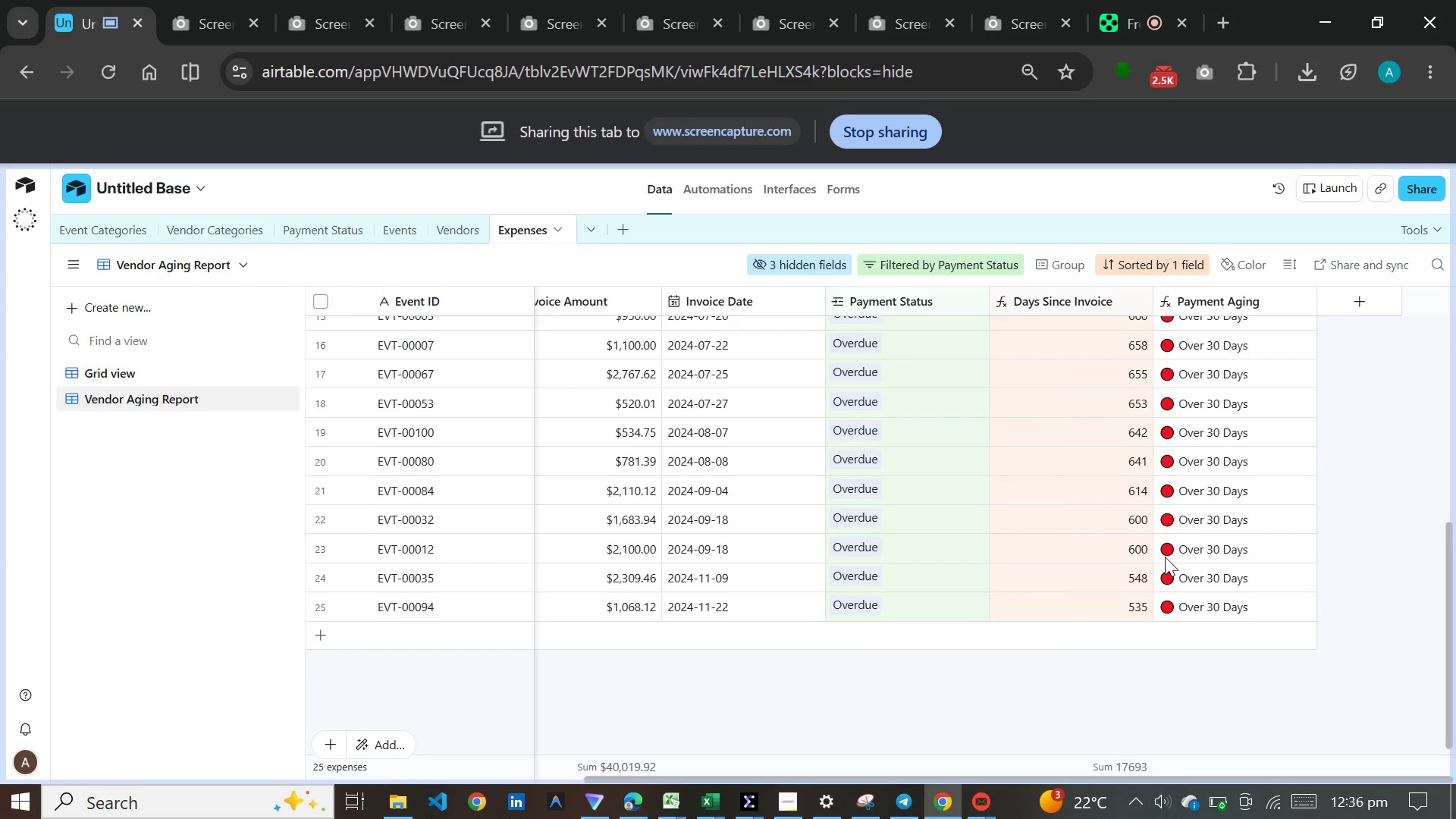 
left_click([780, 185])
 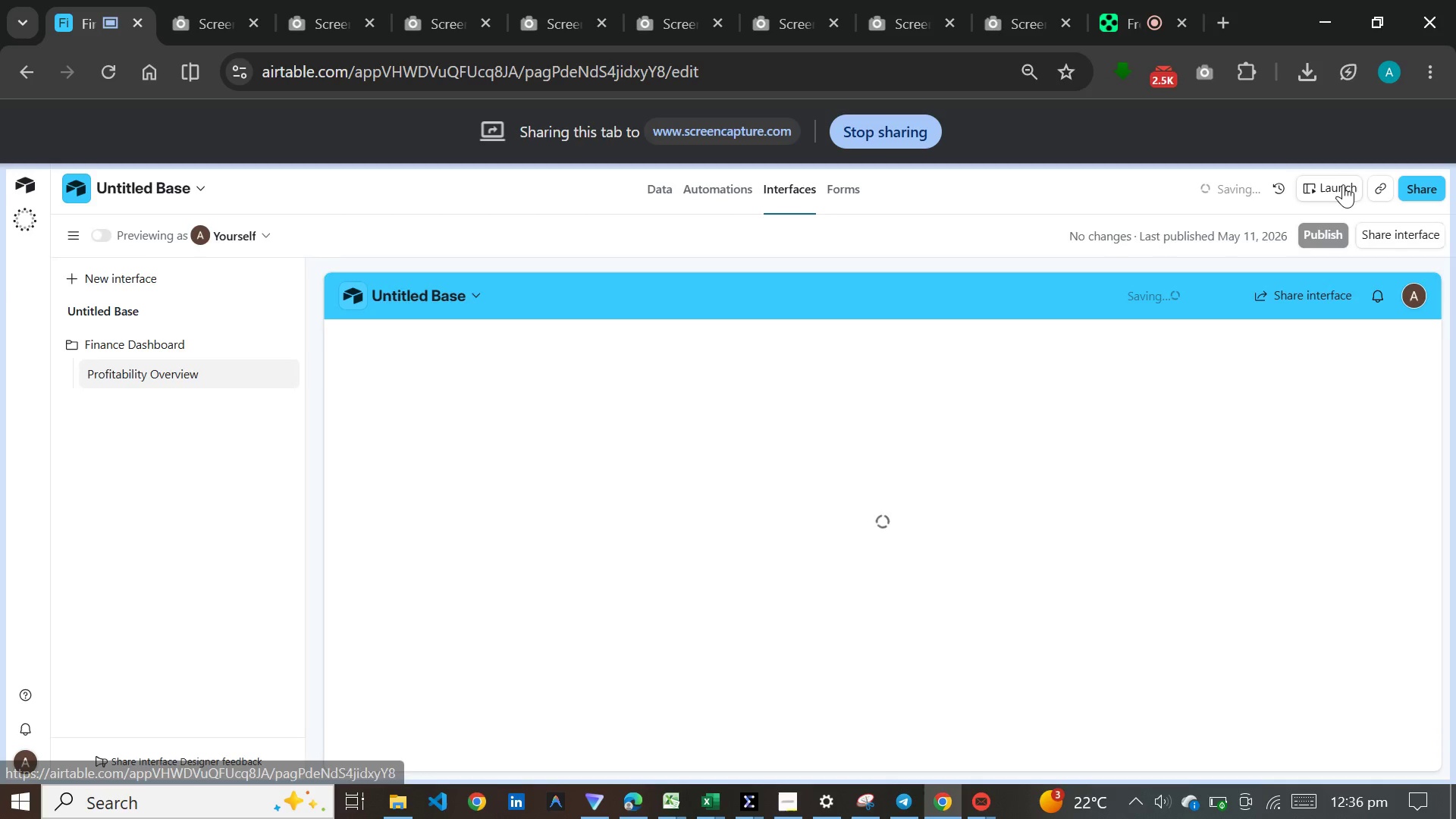 
scroll: coordinate [478, 560], scroll_direction: up, amount: 2.0
 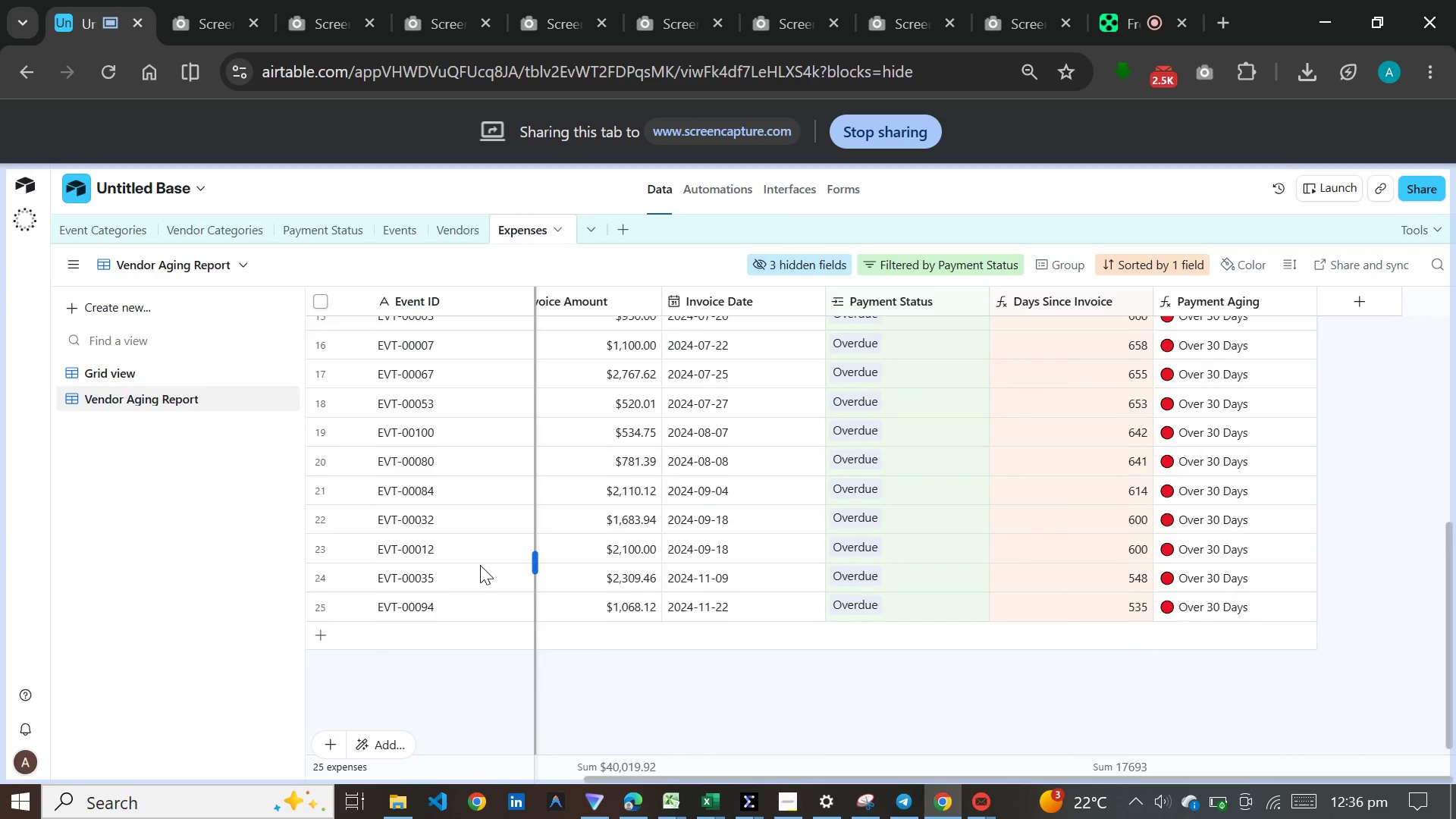 
left_click([1343, 184])
 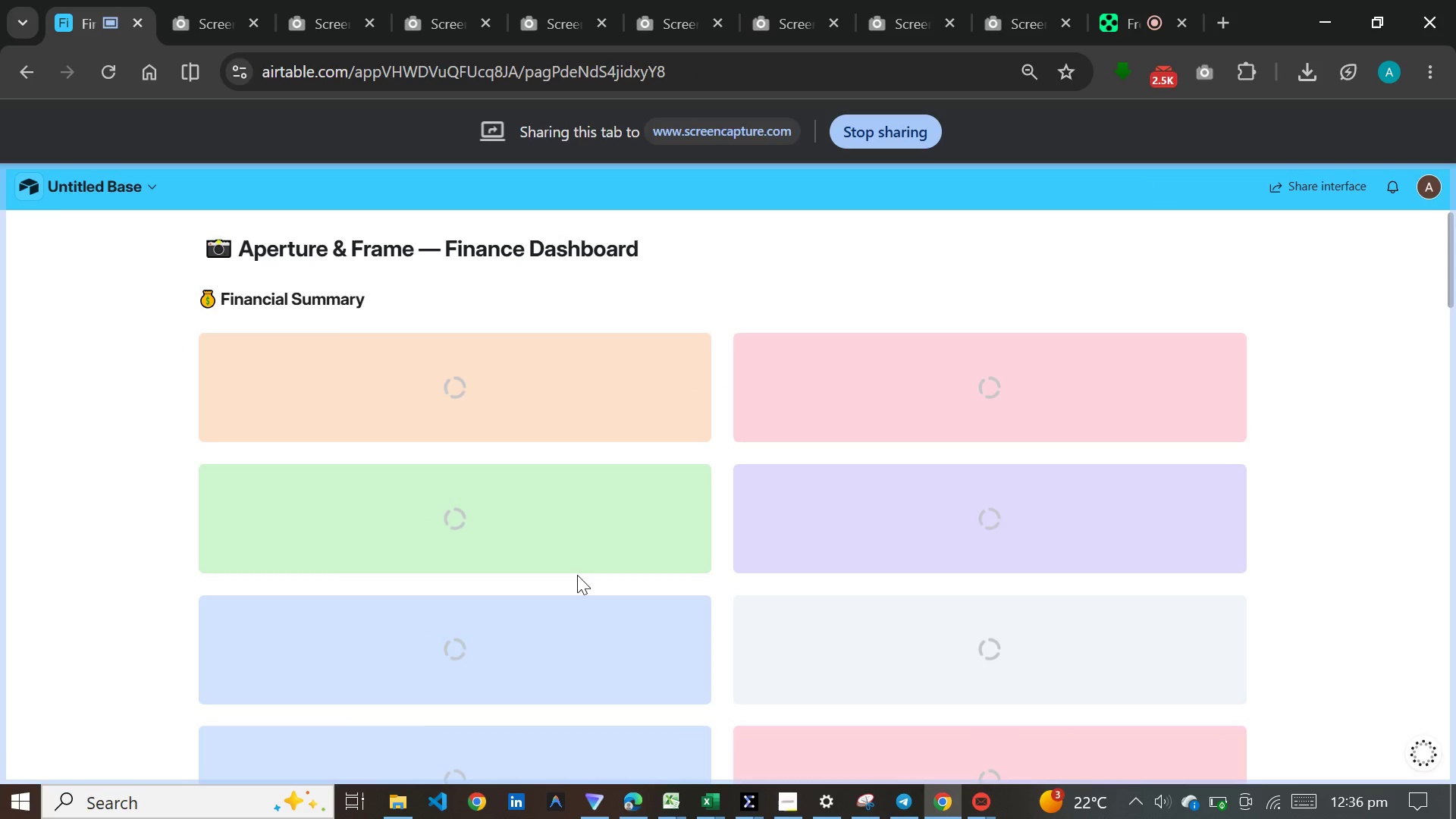 
wait(9.86)
 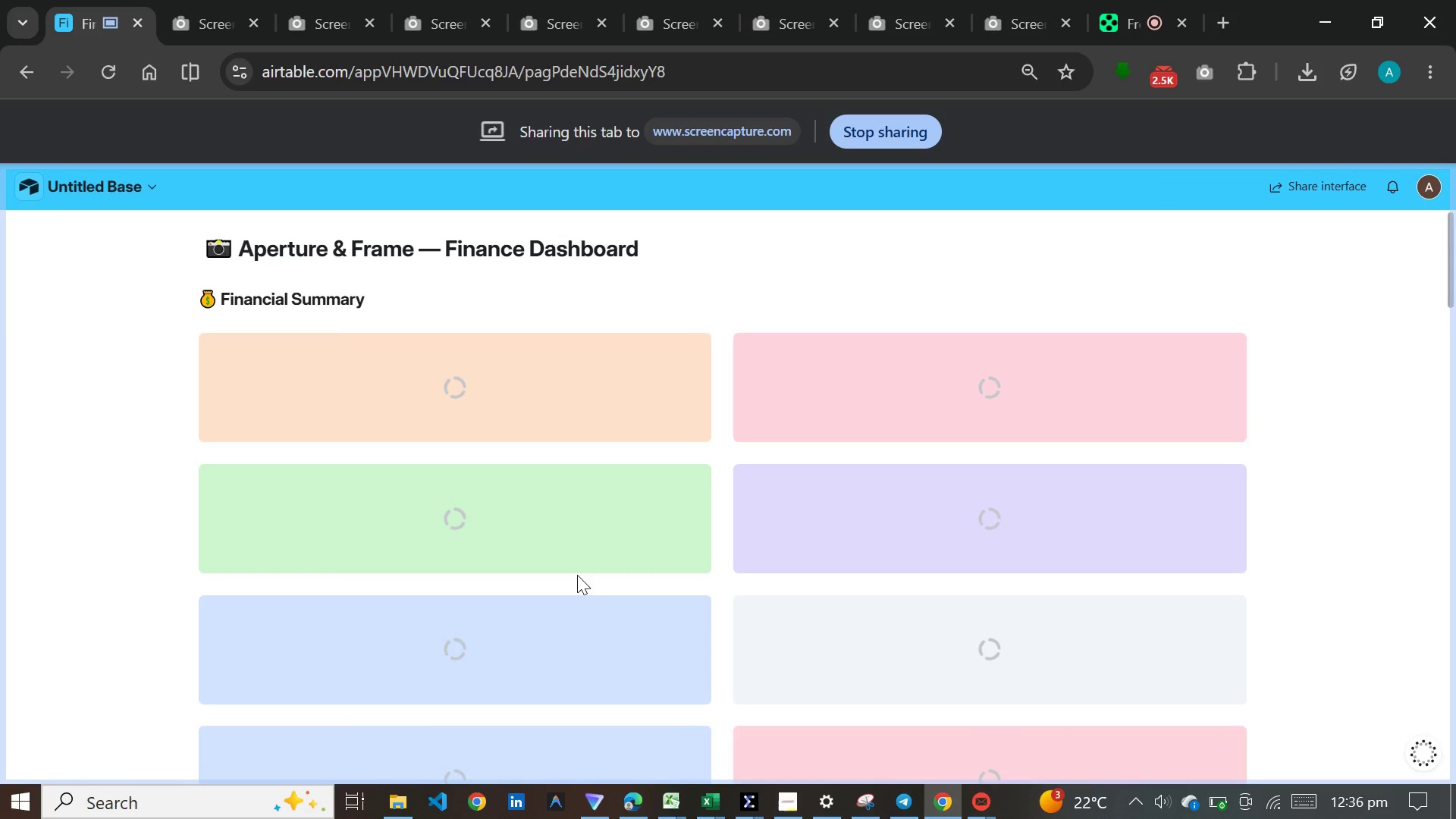 
scroll: coordinate [1293, 431], scroll_direction: down, amount: 82.0
 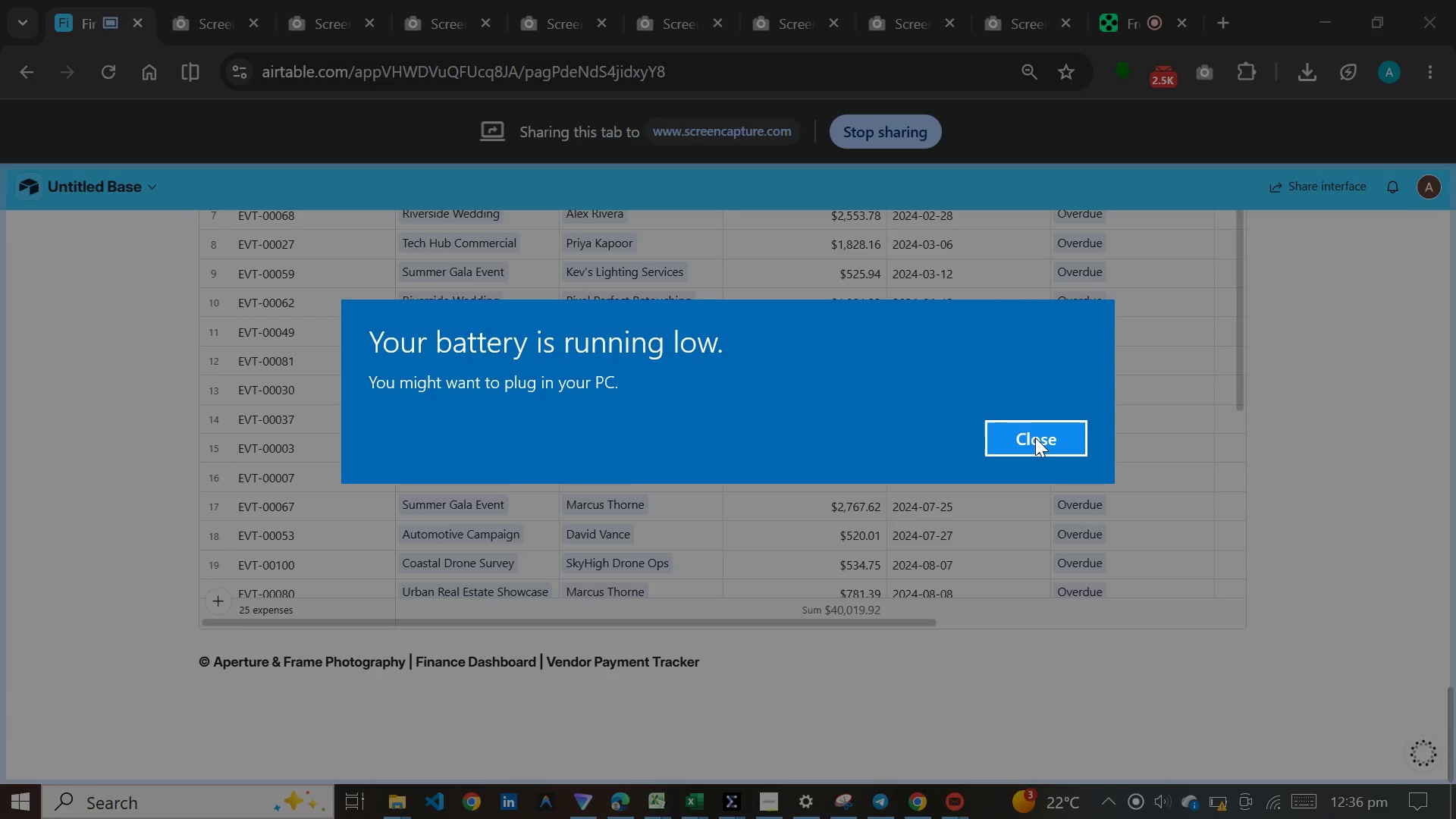 
left_click([1035, 443])
 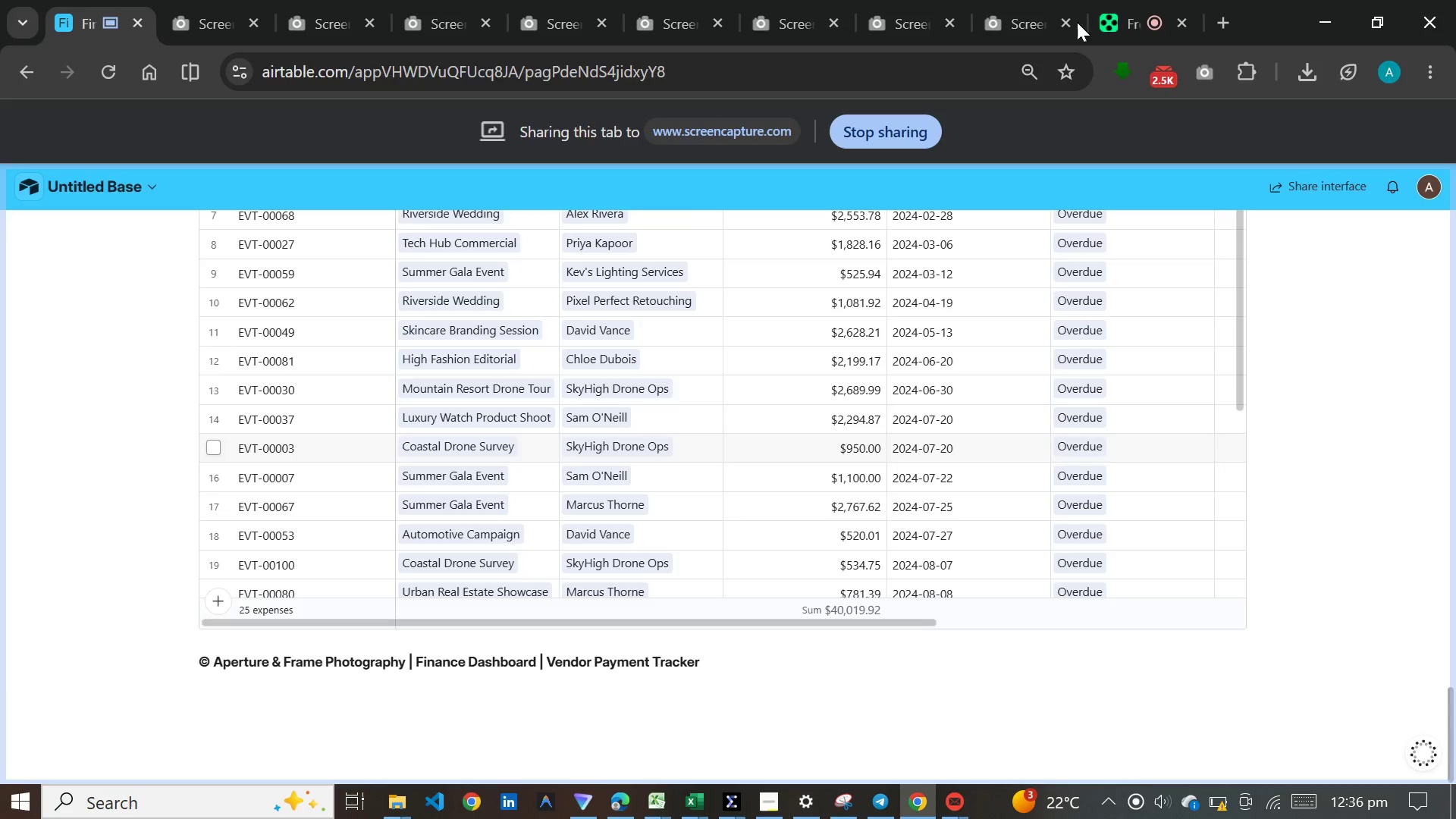 
left_click([1163, 0])
 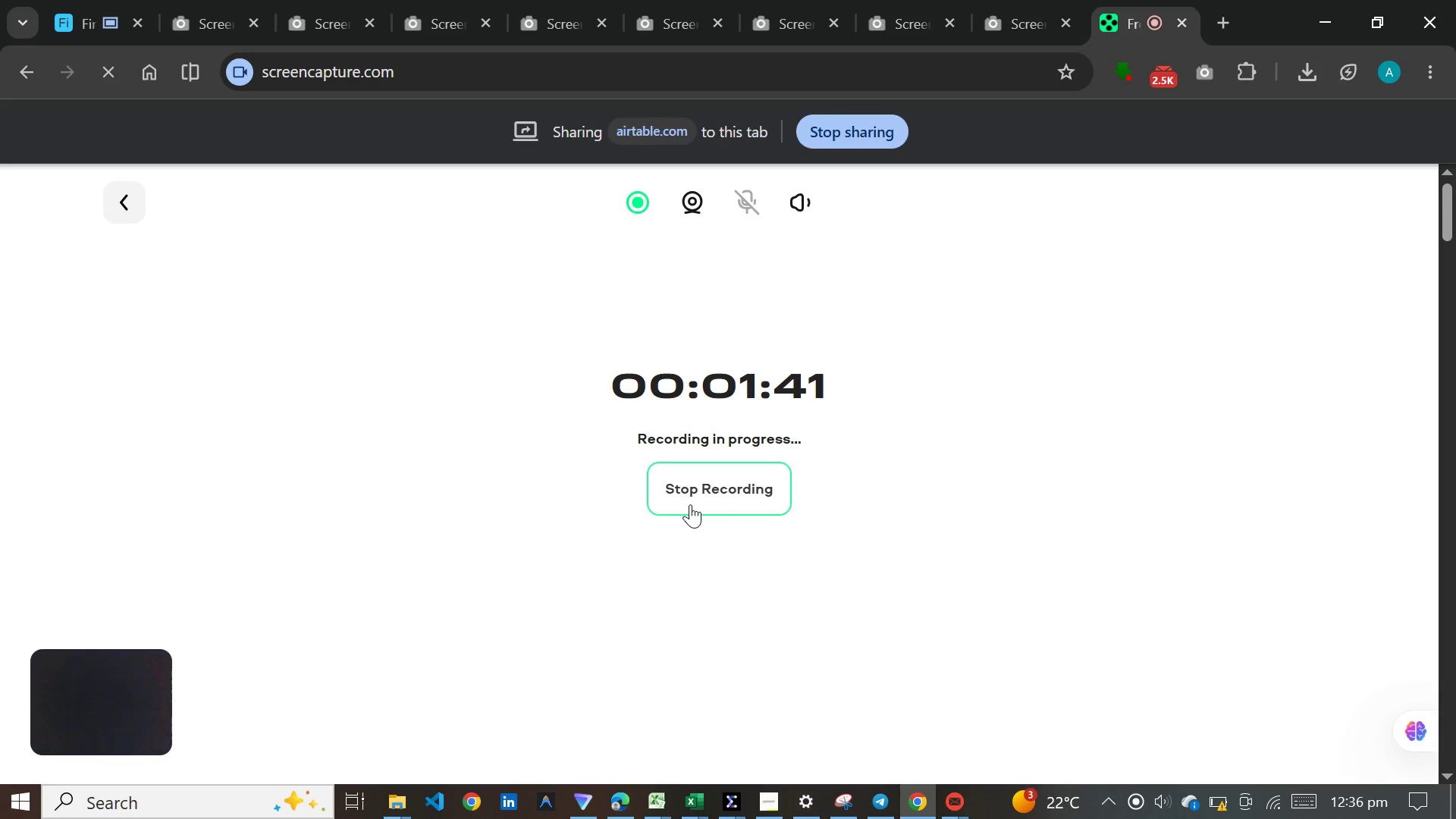 
left_click([695, 495])
 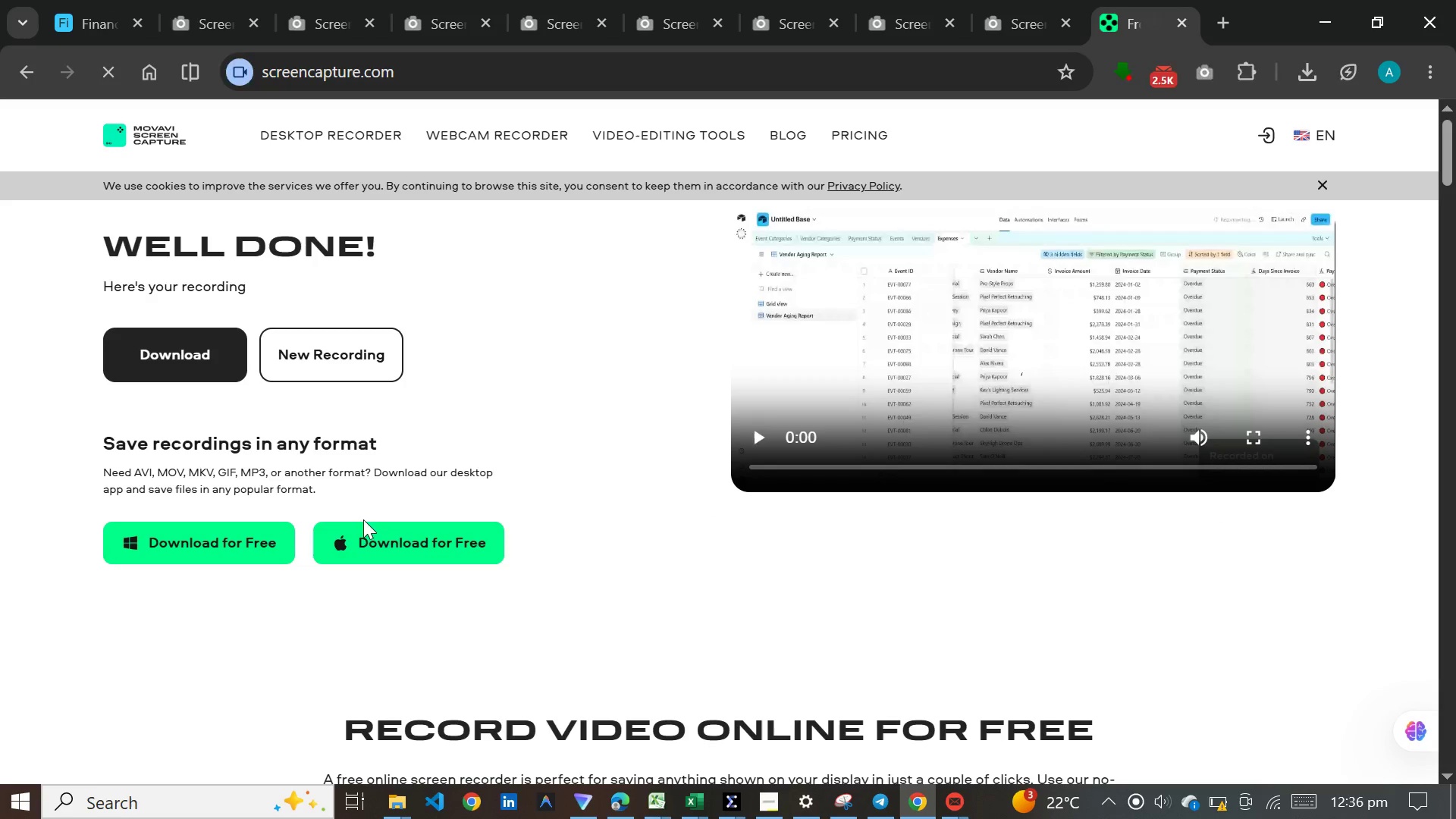 